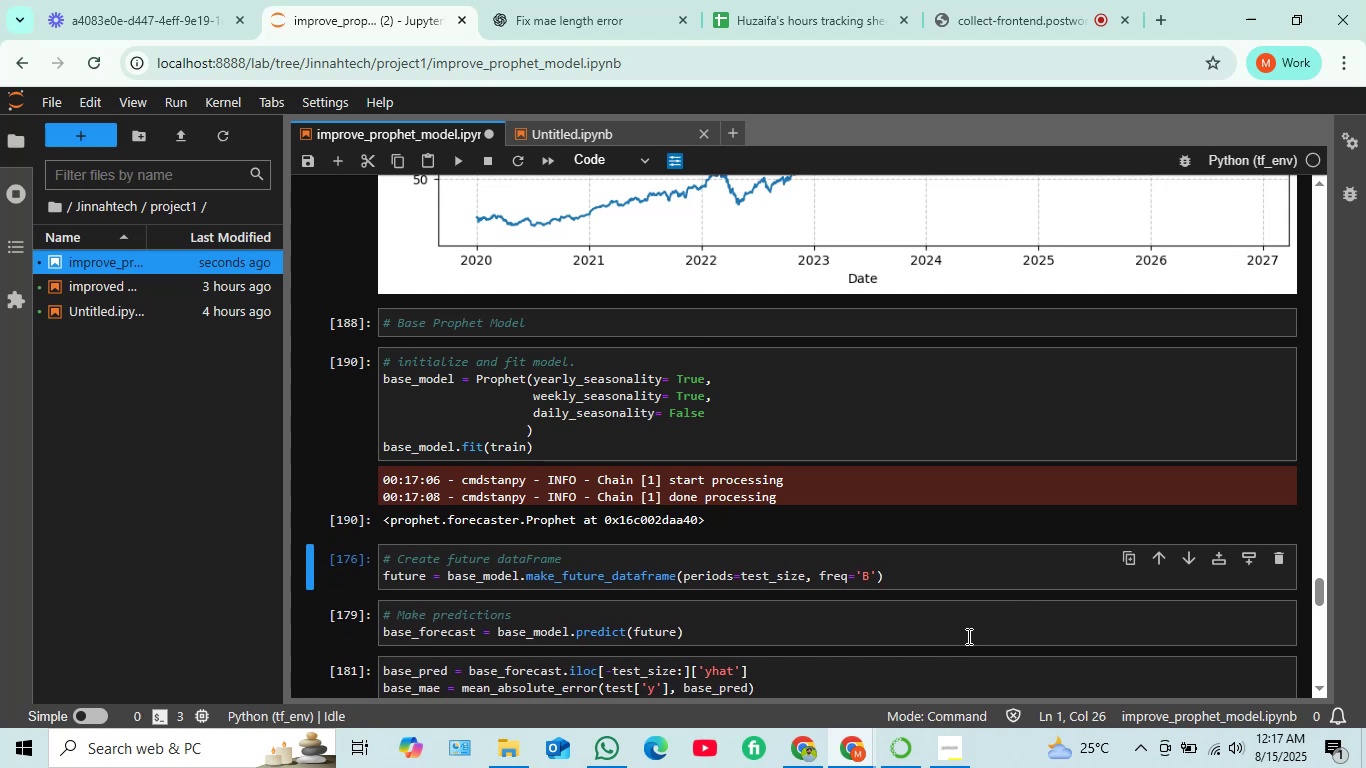 
wait(12.74)
 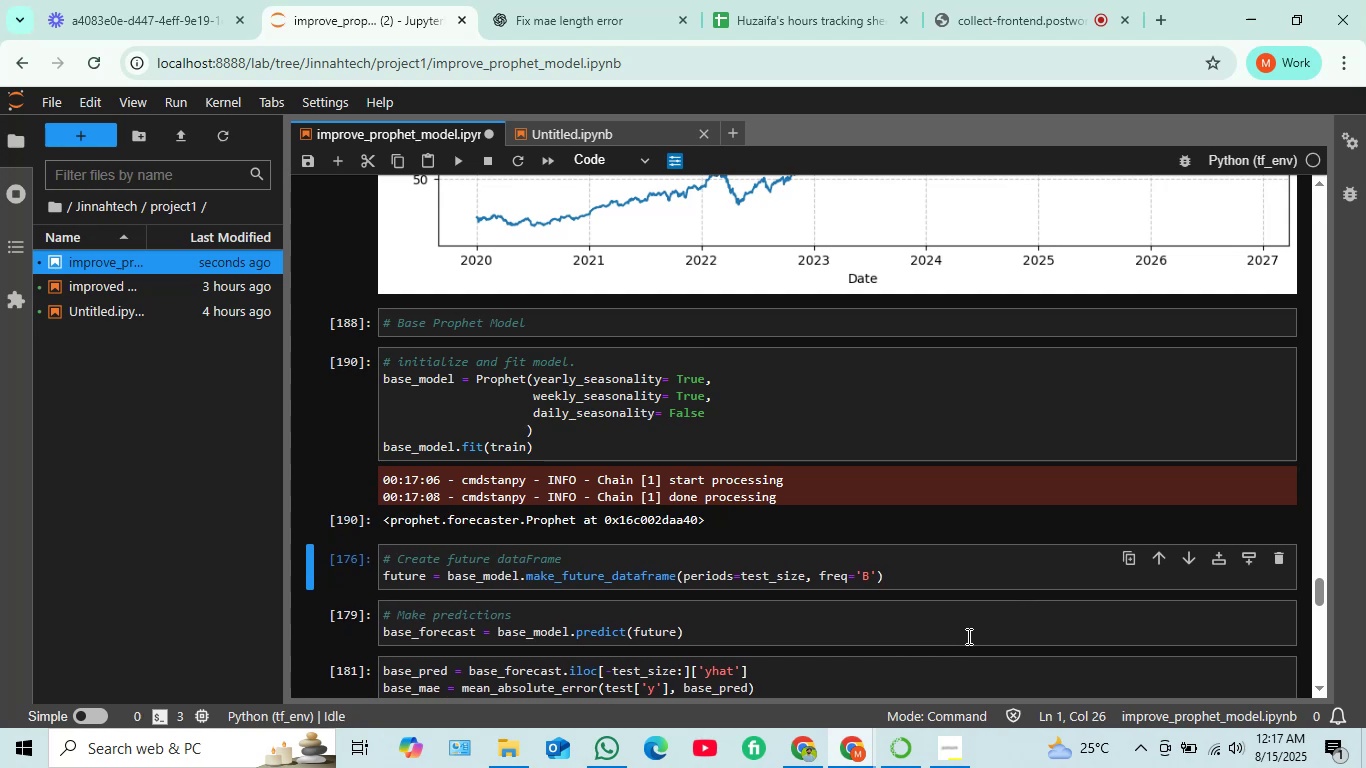 
left_click([541, 437])
 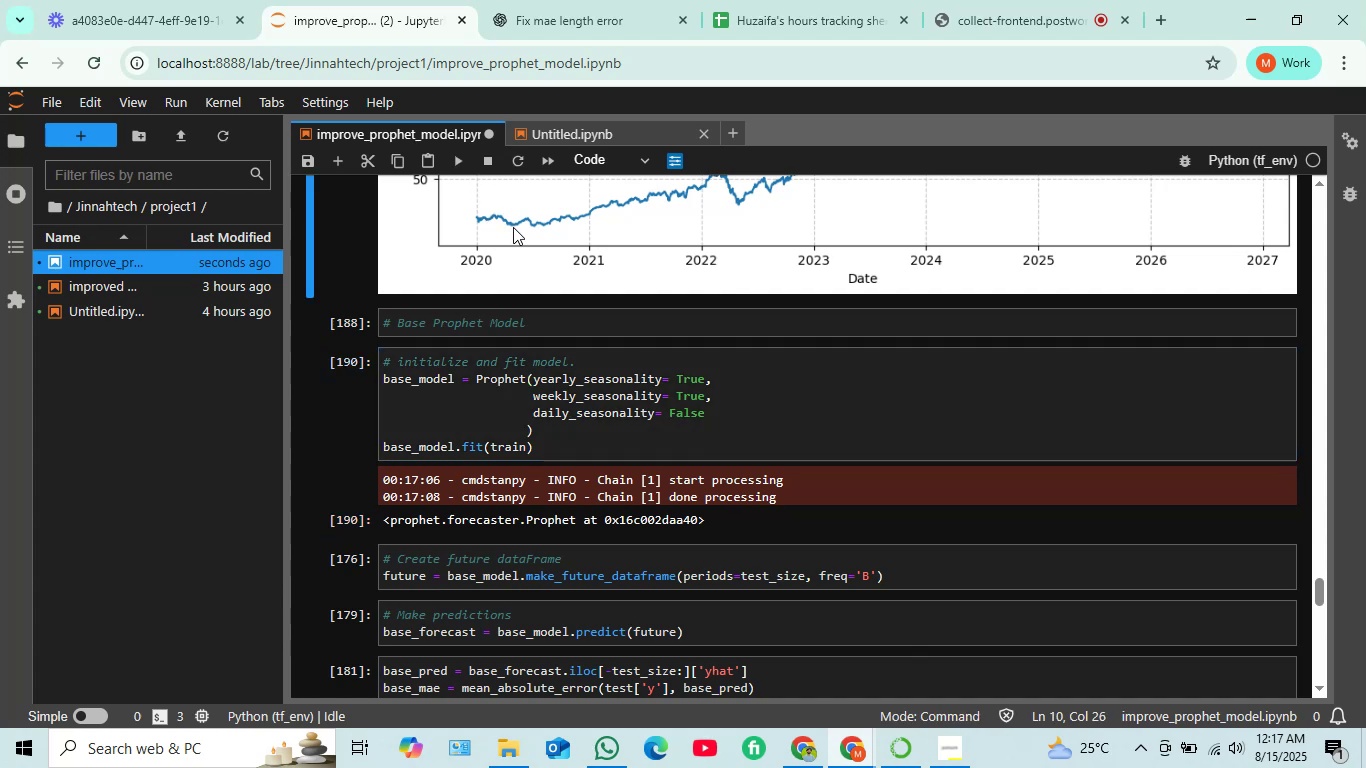 
wait(6.06)
 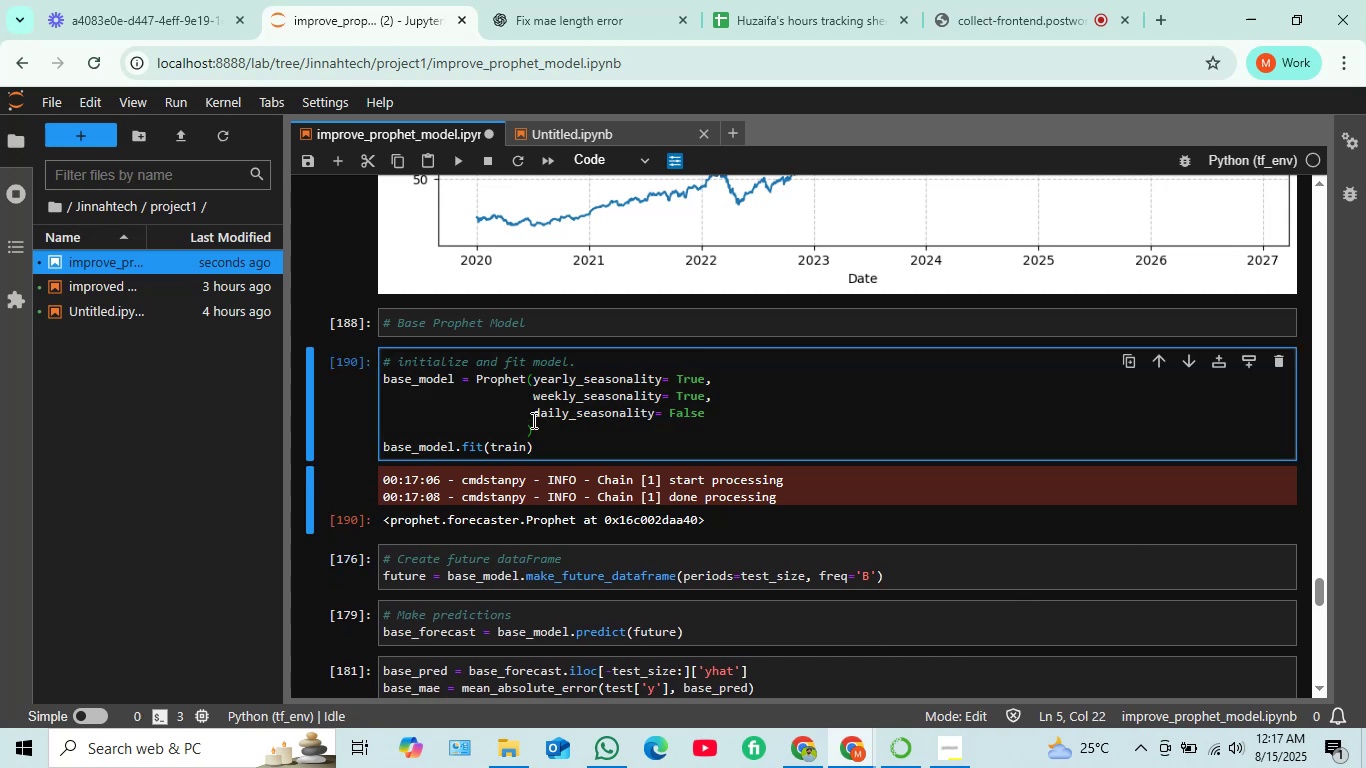 
left_click([464, 157])
 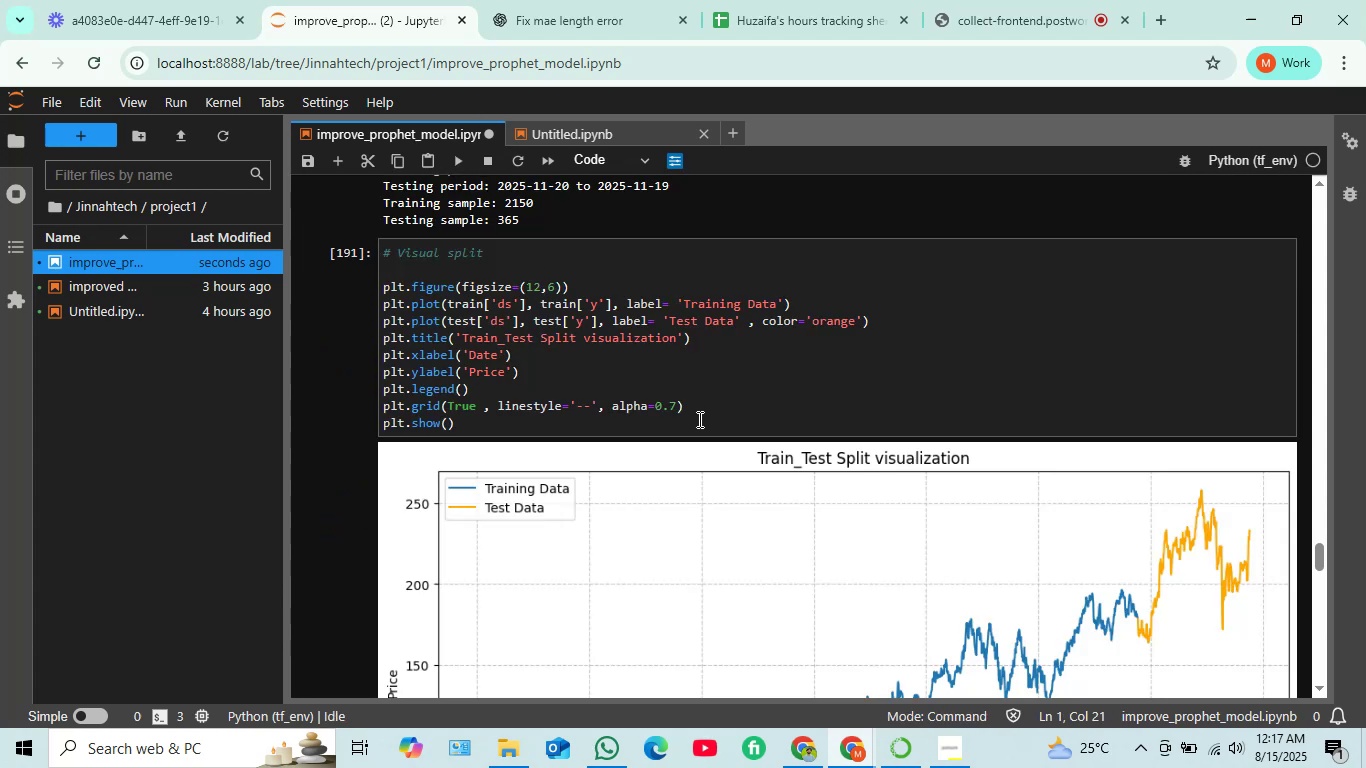 
scroll: coordinate [719, 394], scroll_direction: down, amount: 4.0
 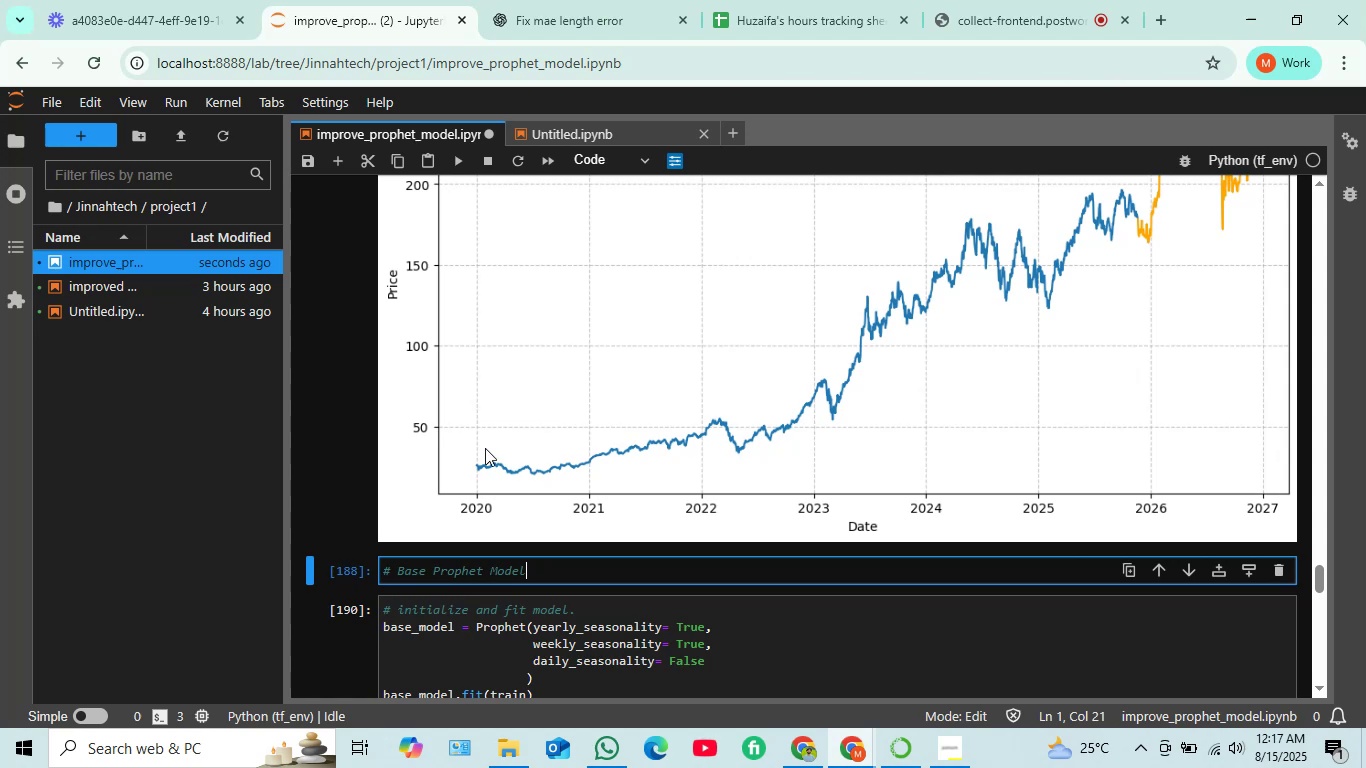 
left_click([453, 155])
 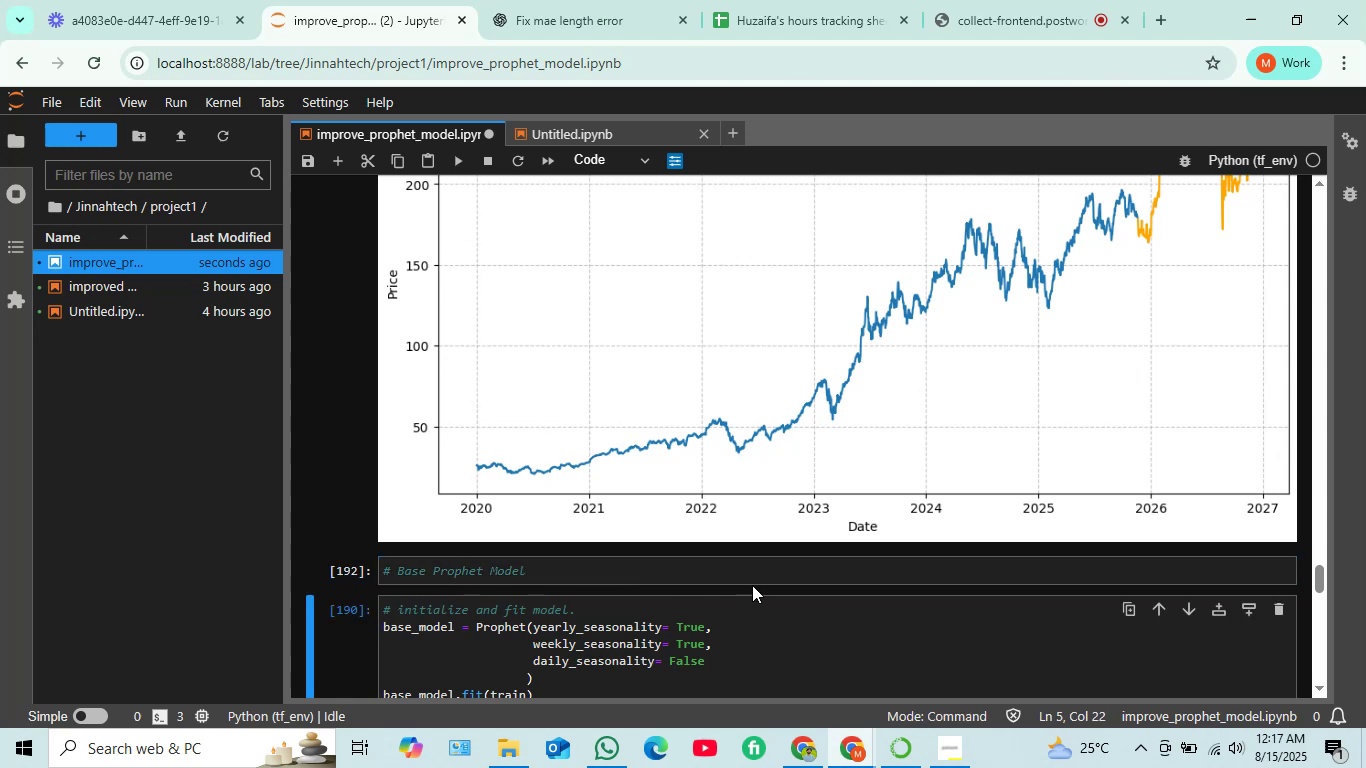 
scroll: coordinate [752, 585], scroll_direction: down, amount: 1.0
 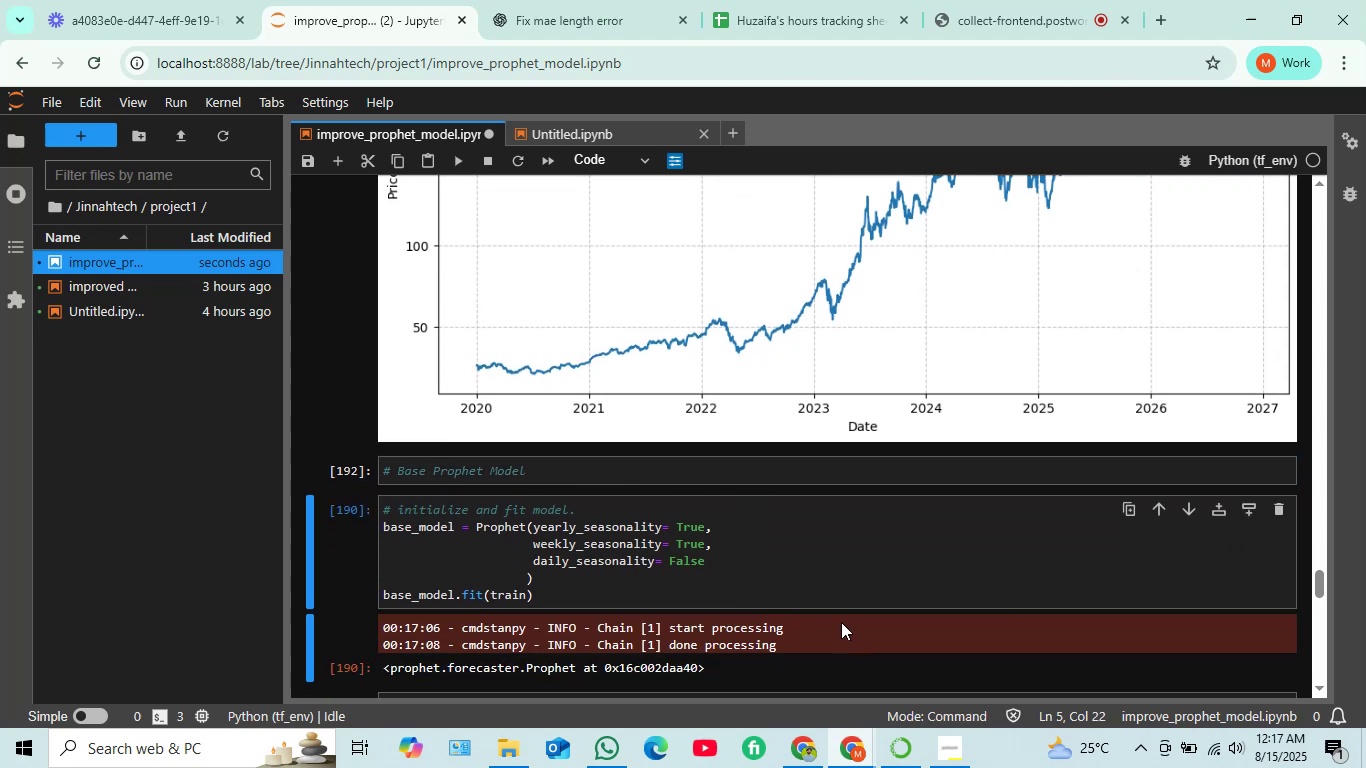 
left_click([783, 595])
 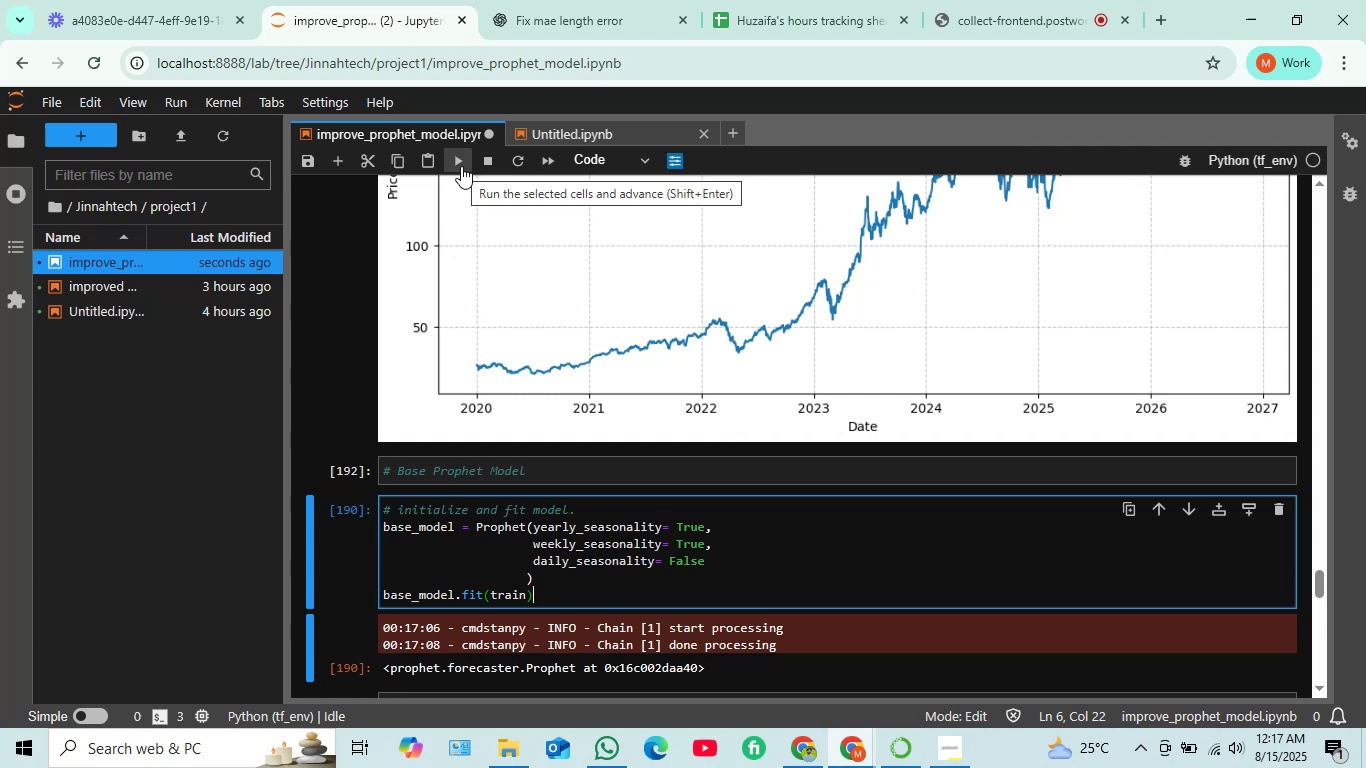 
wait(7.19)
 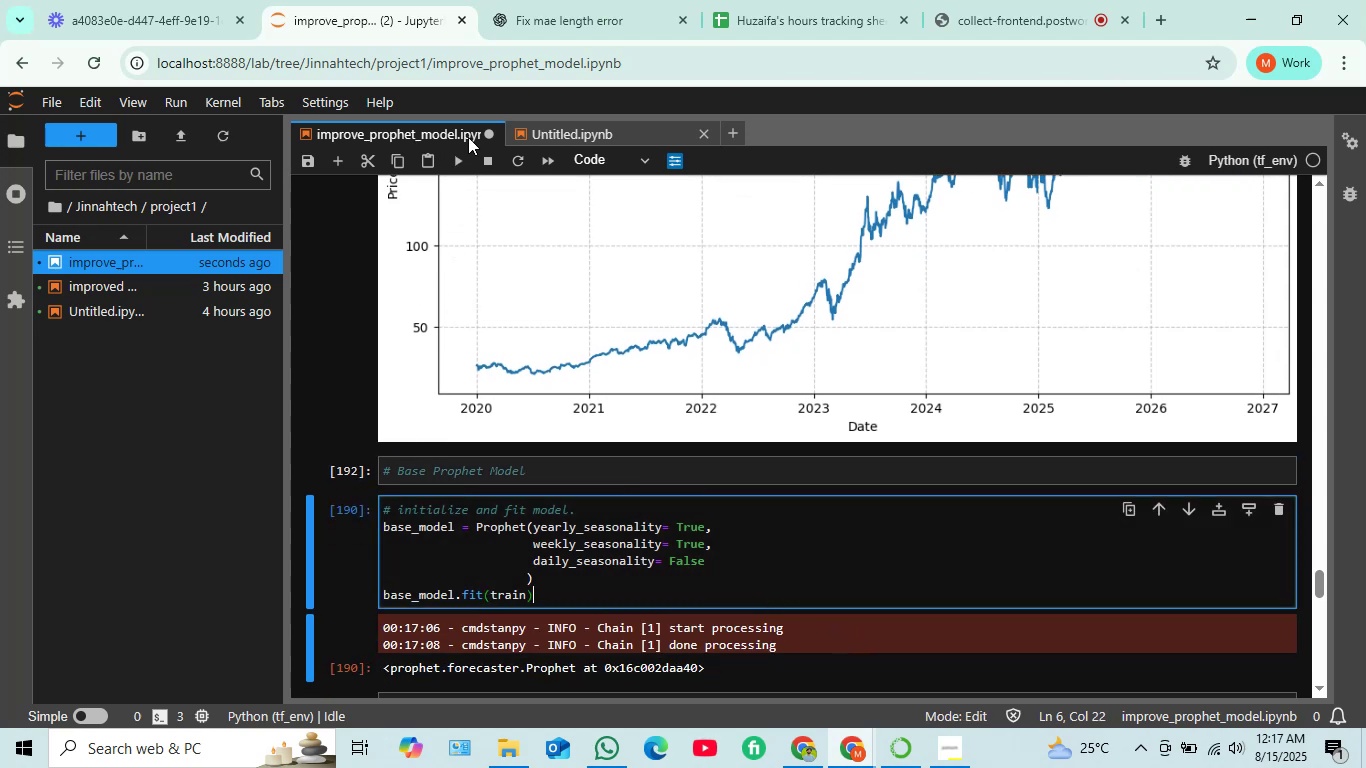 
left_click([461, 168])
 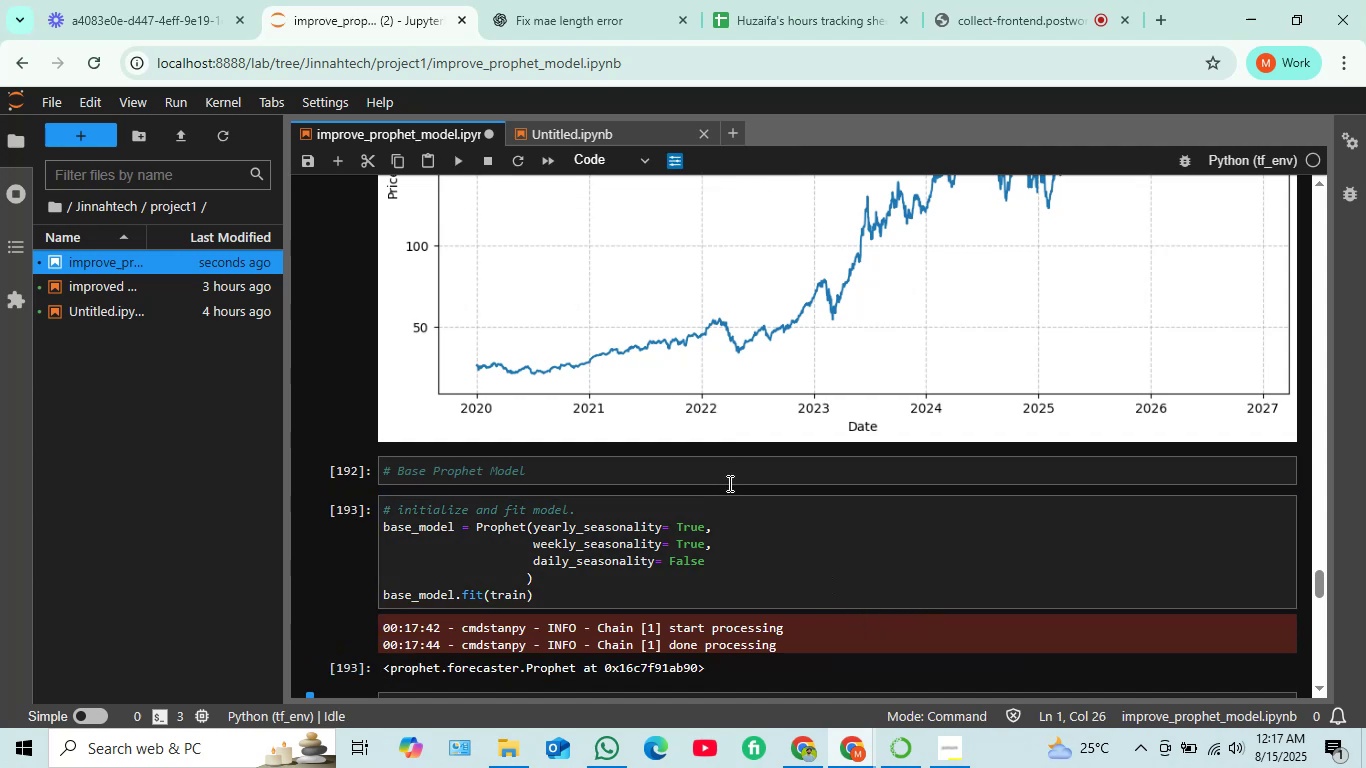 
scroll: coordinate [800, 584], scroll_direction: down, amount: 1.0
 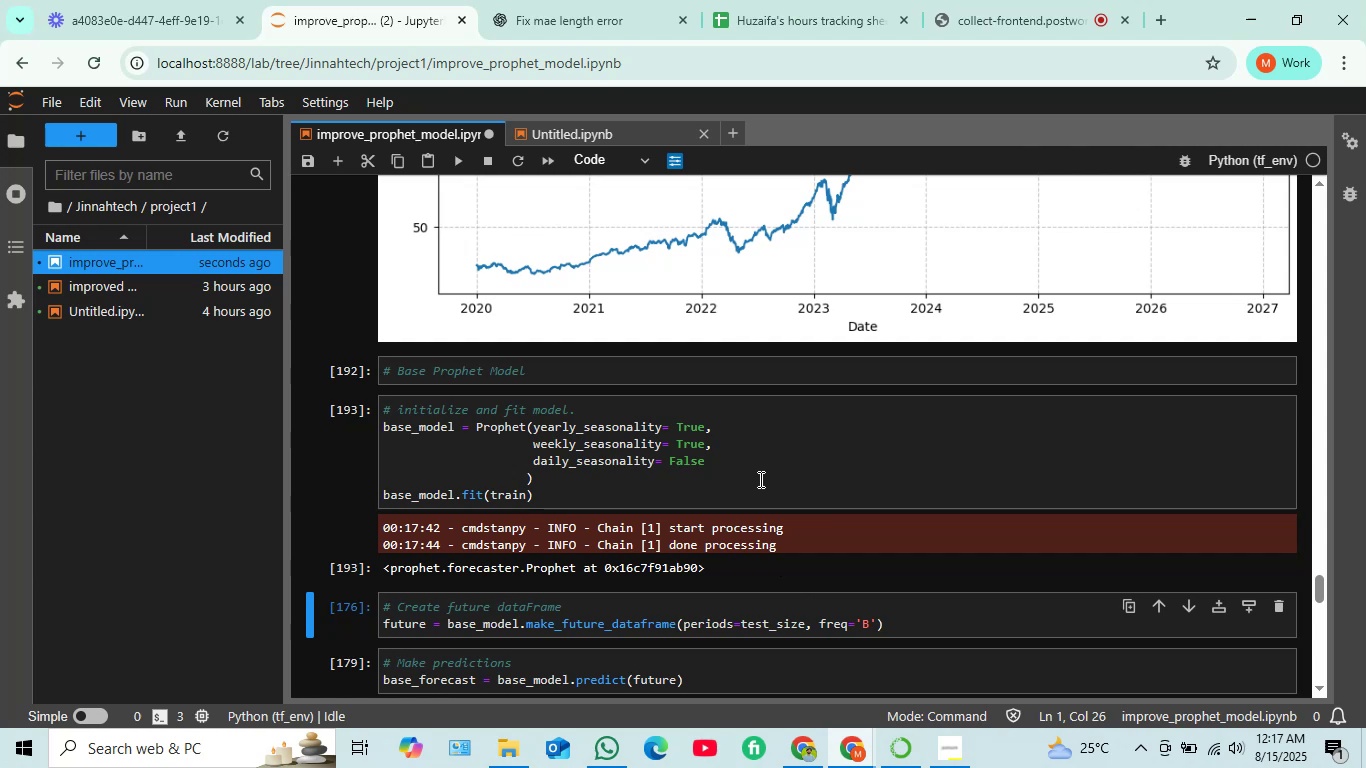 
left_click([780, 489])
 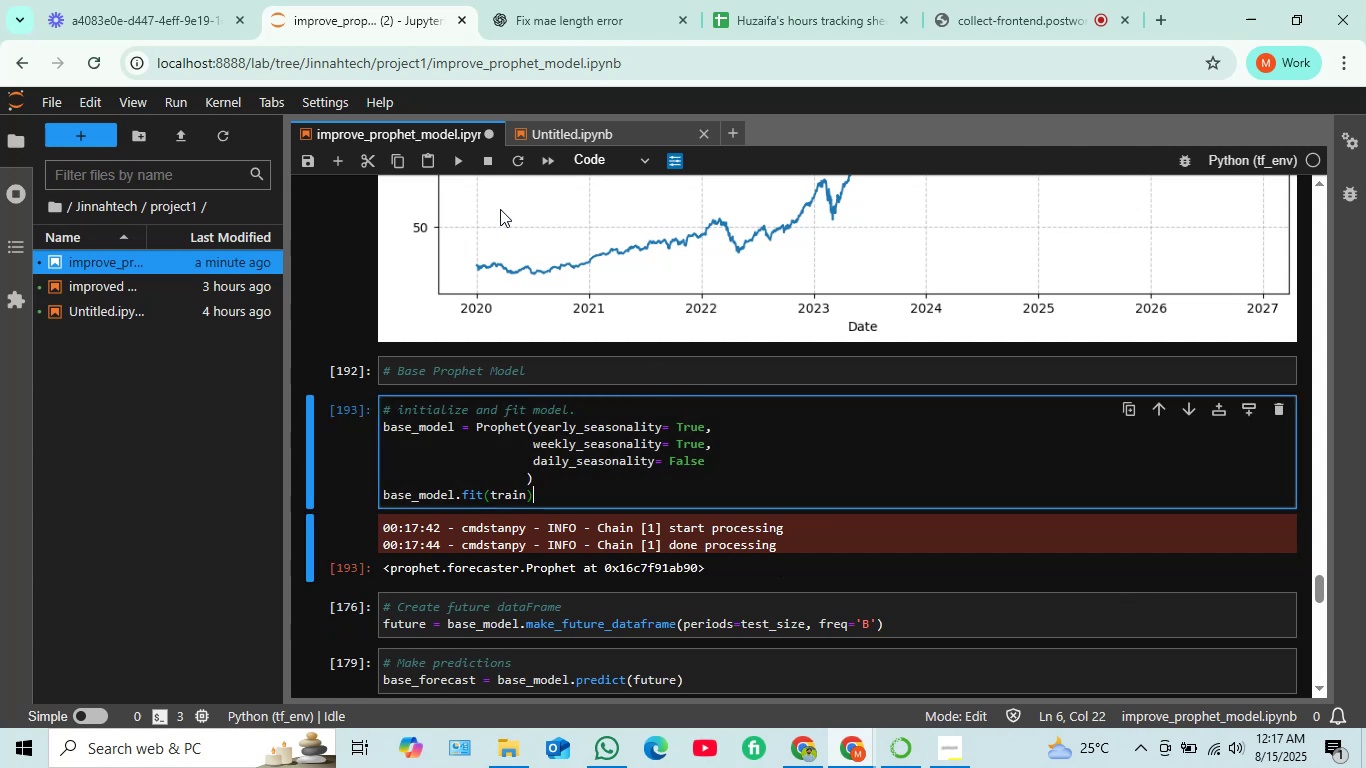 
left_click([461, 167])
 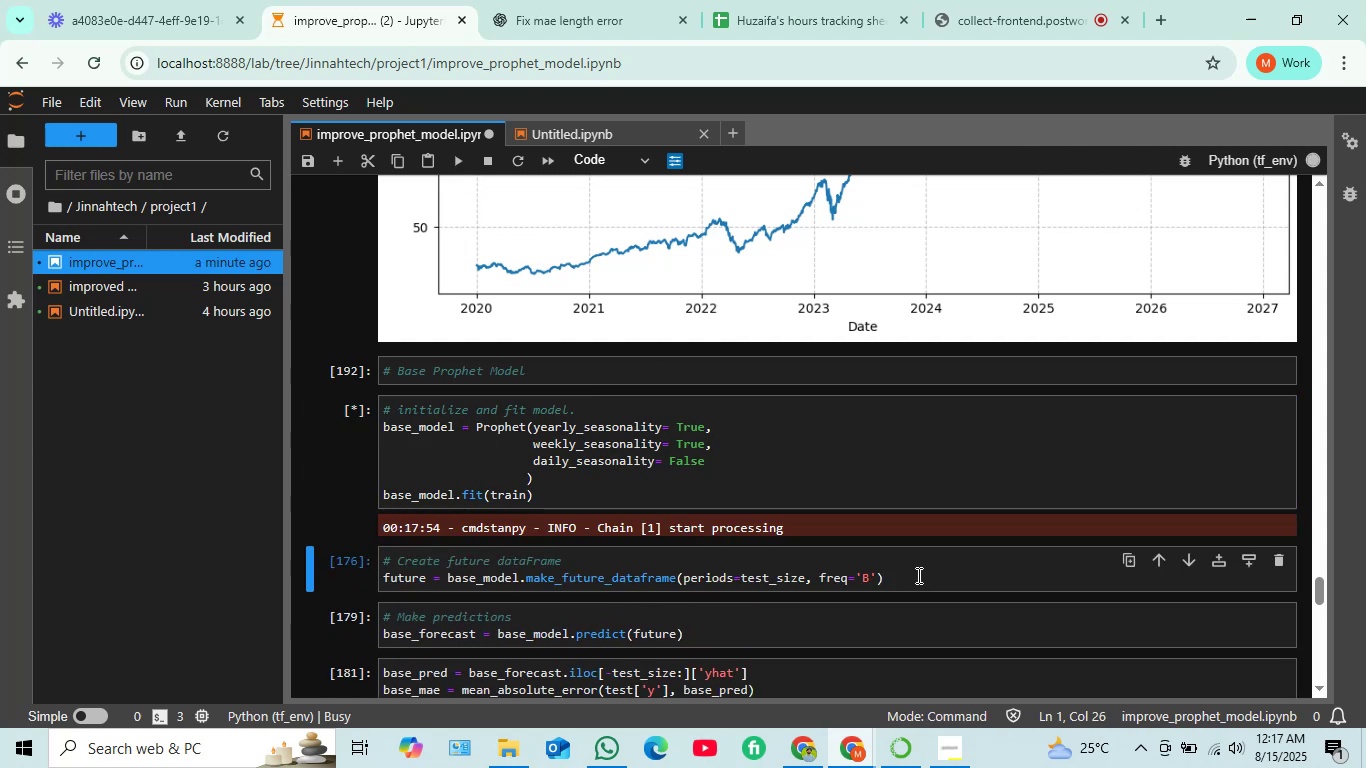 
left_click([917, 575])
 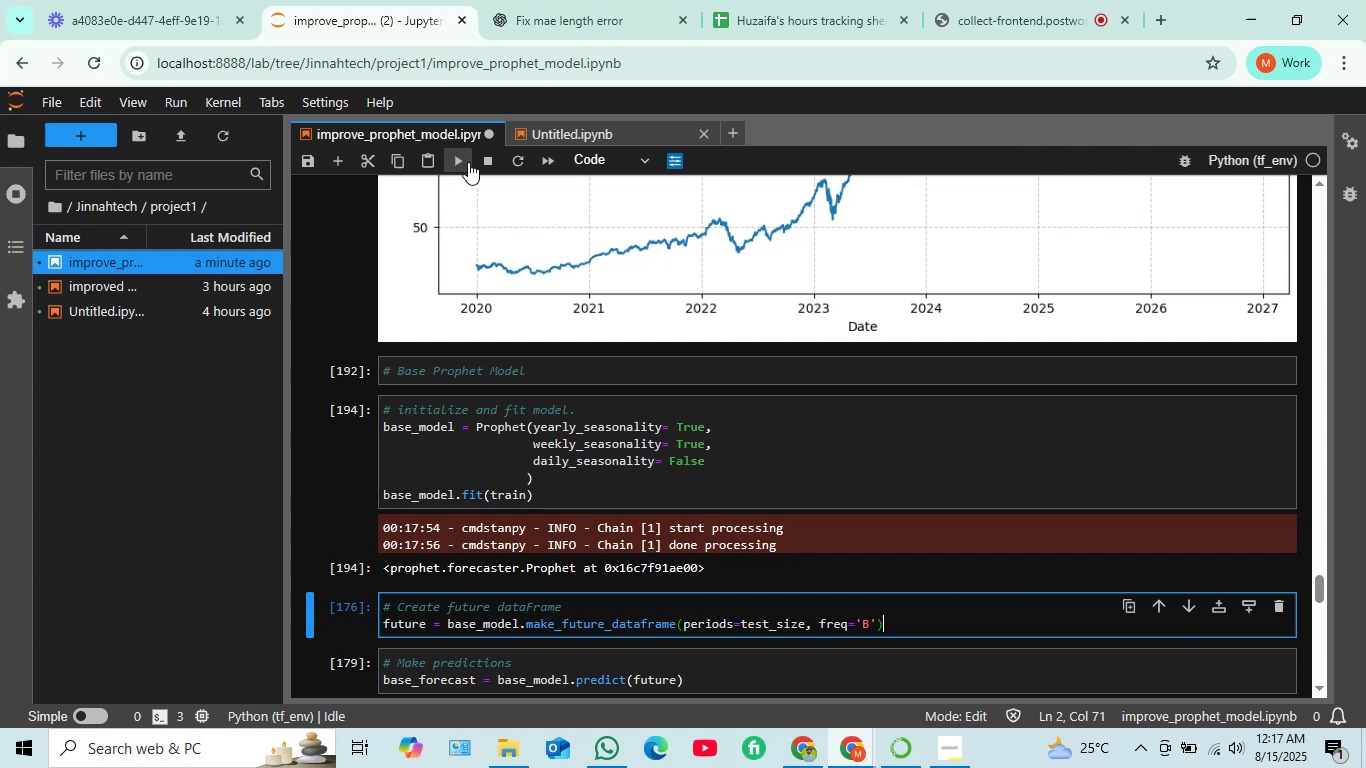 
left_click([465, 162])
 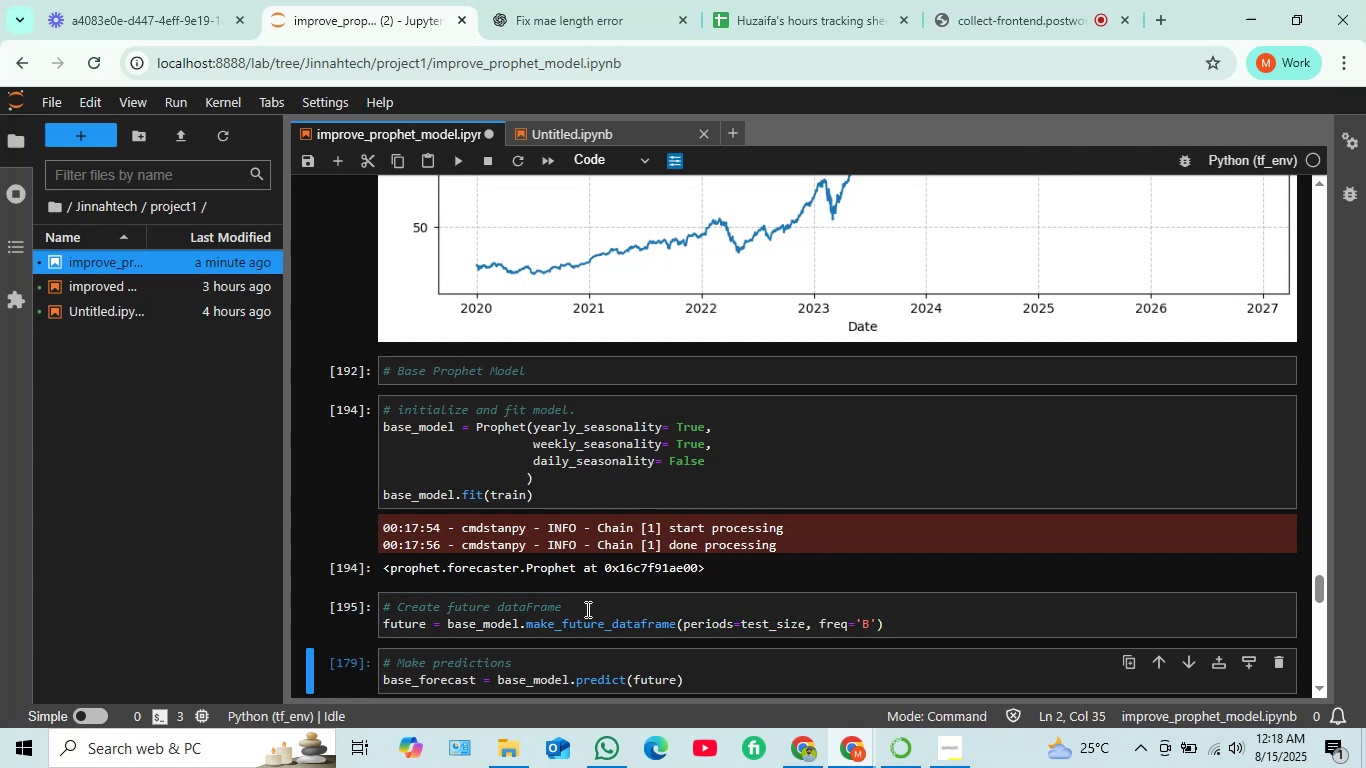 
scroll: coordinate [591, 572], scroll_direction: down, amount: 2.0
 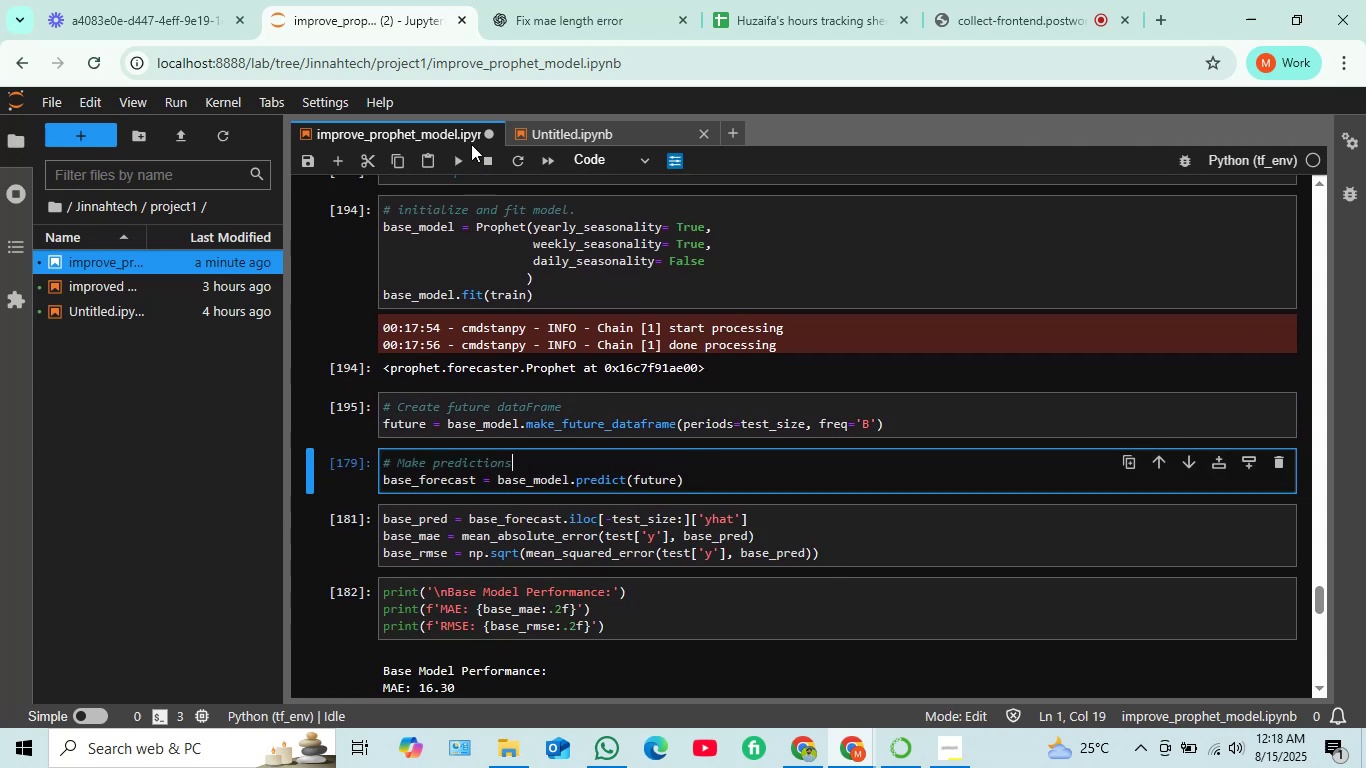 
left_click([465, 163])
 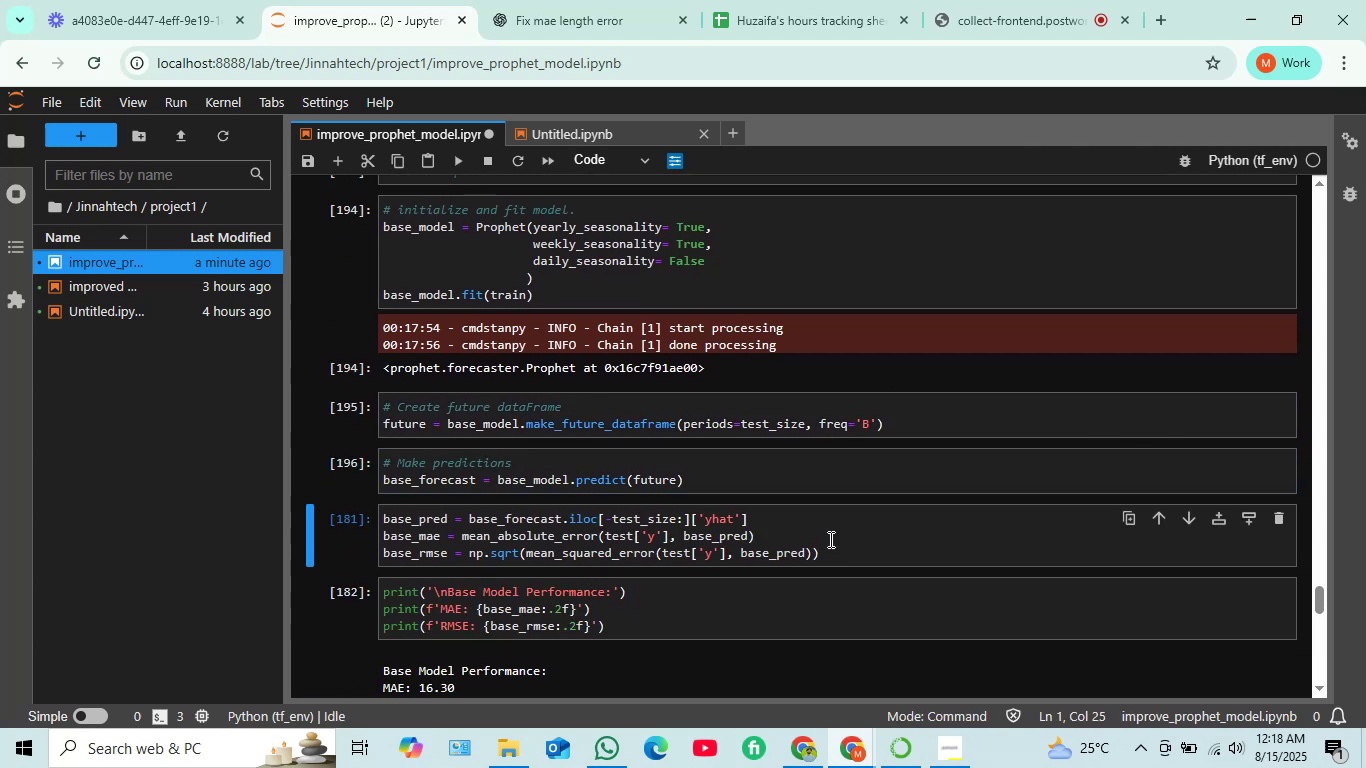 
left_click([828, 538])
 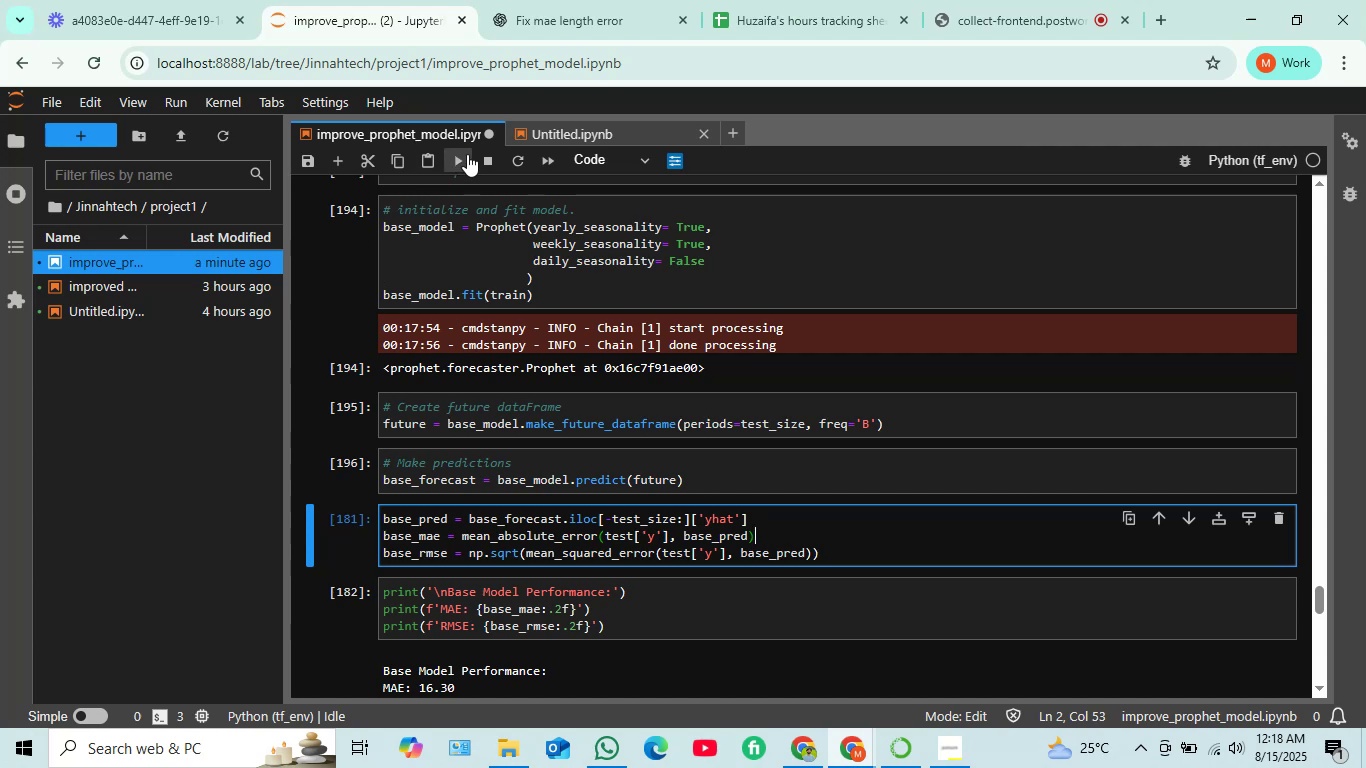 
left_click([462, 160])
 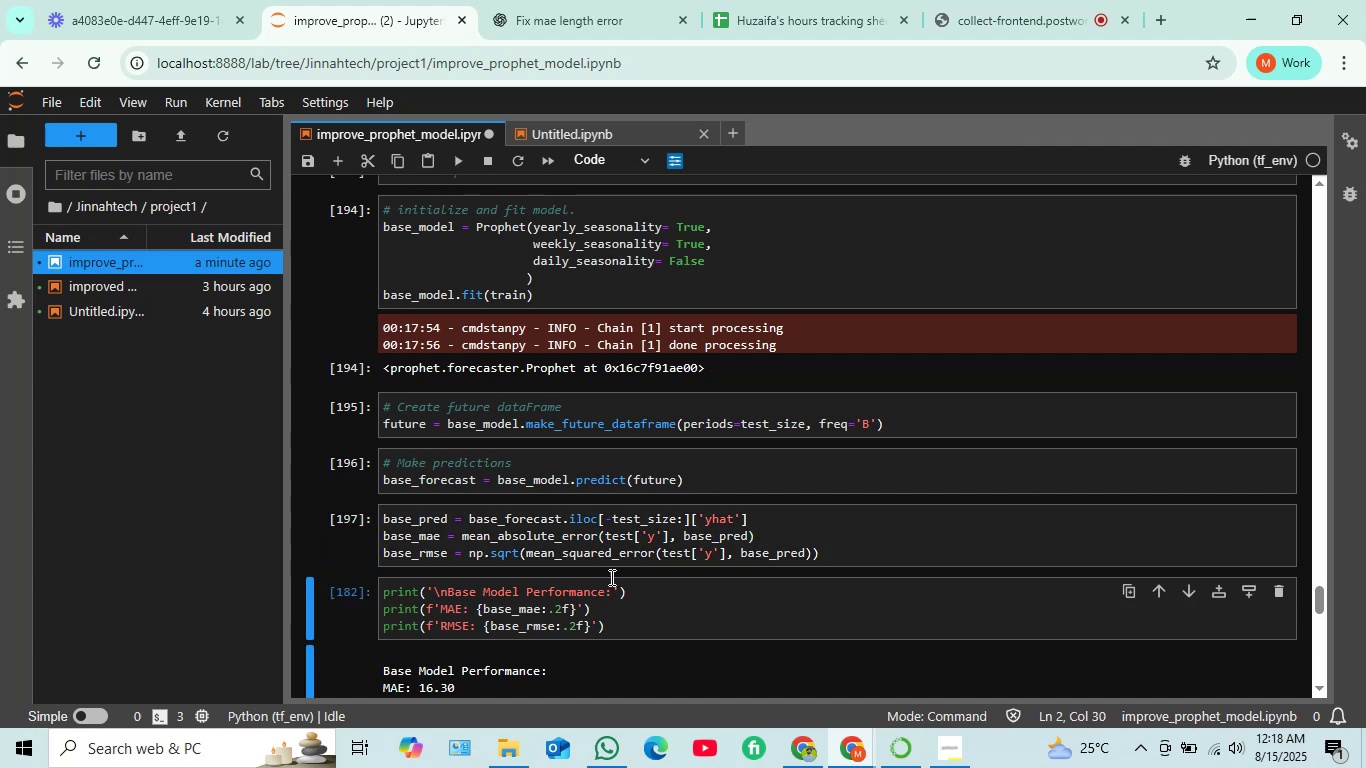 
scroll: coordinate [614, 579], scroll_direction: down, amount: 1.0
 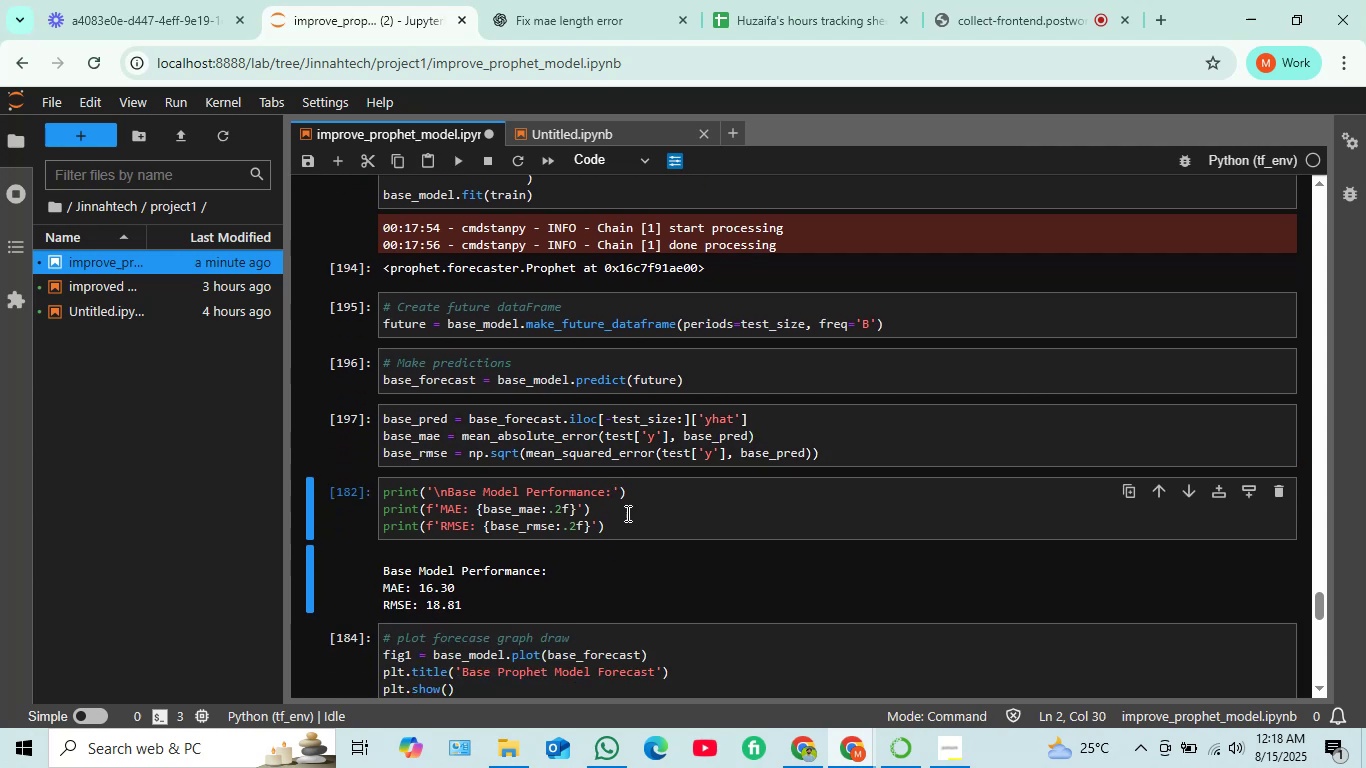 
left_click_drag(start_coordinate=[636, 521], to_coordinate=[641, 522])
 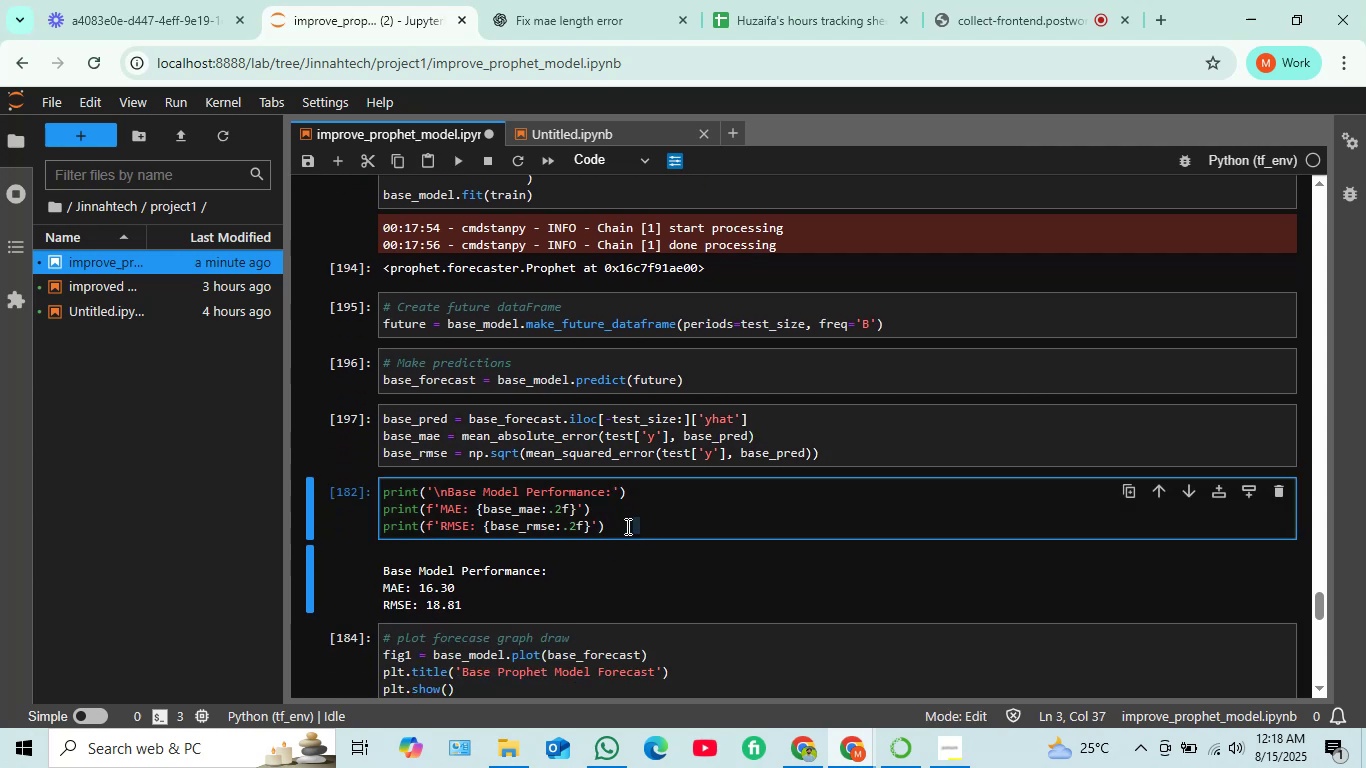 
left_click([621, 523])
 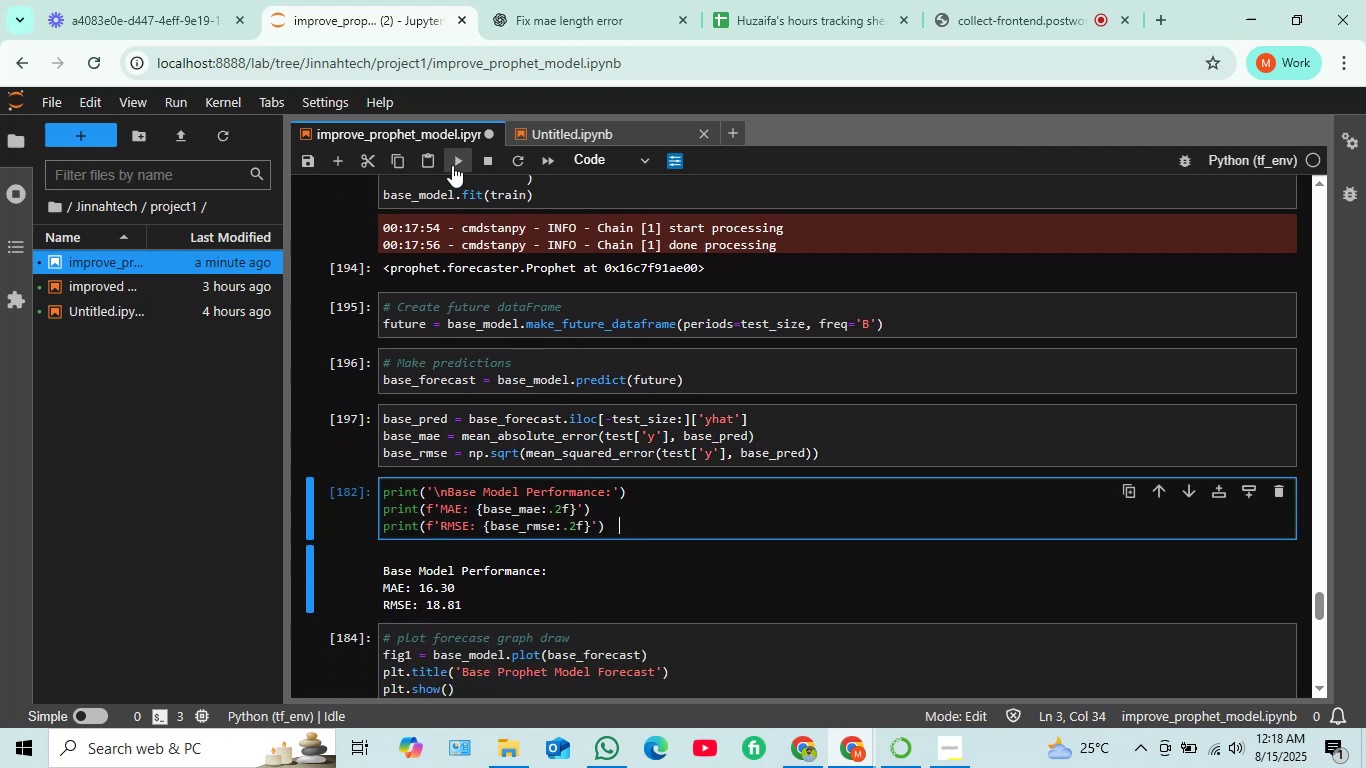 
scroll: coordinate [628, 567], scroll_direction: down, amount: 1.0
 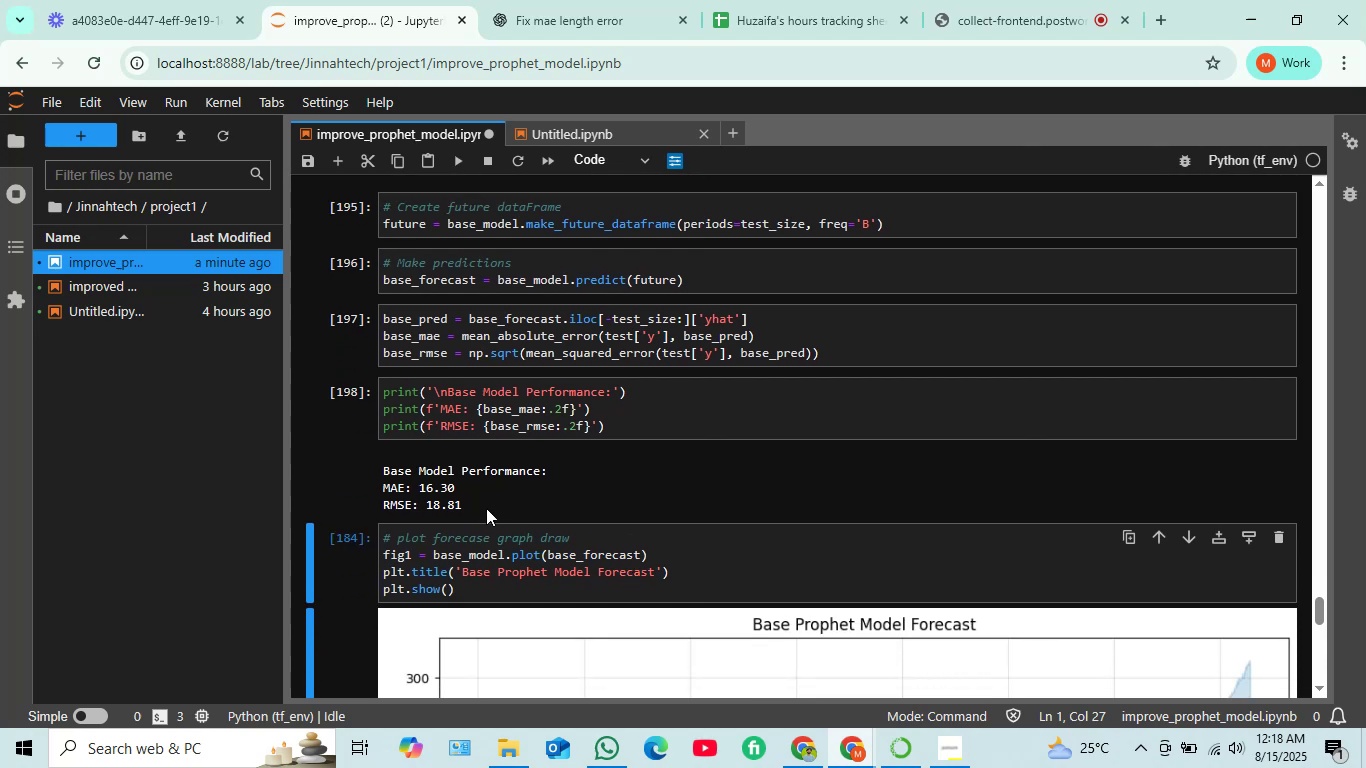 
left_click_drag(start_coordinate=[467, 504], to_coordinate=[383, 455])
 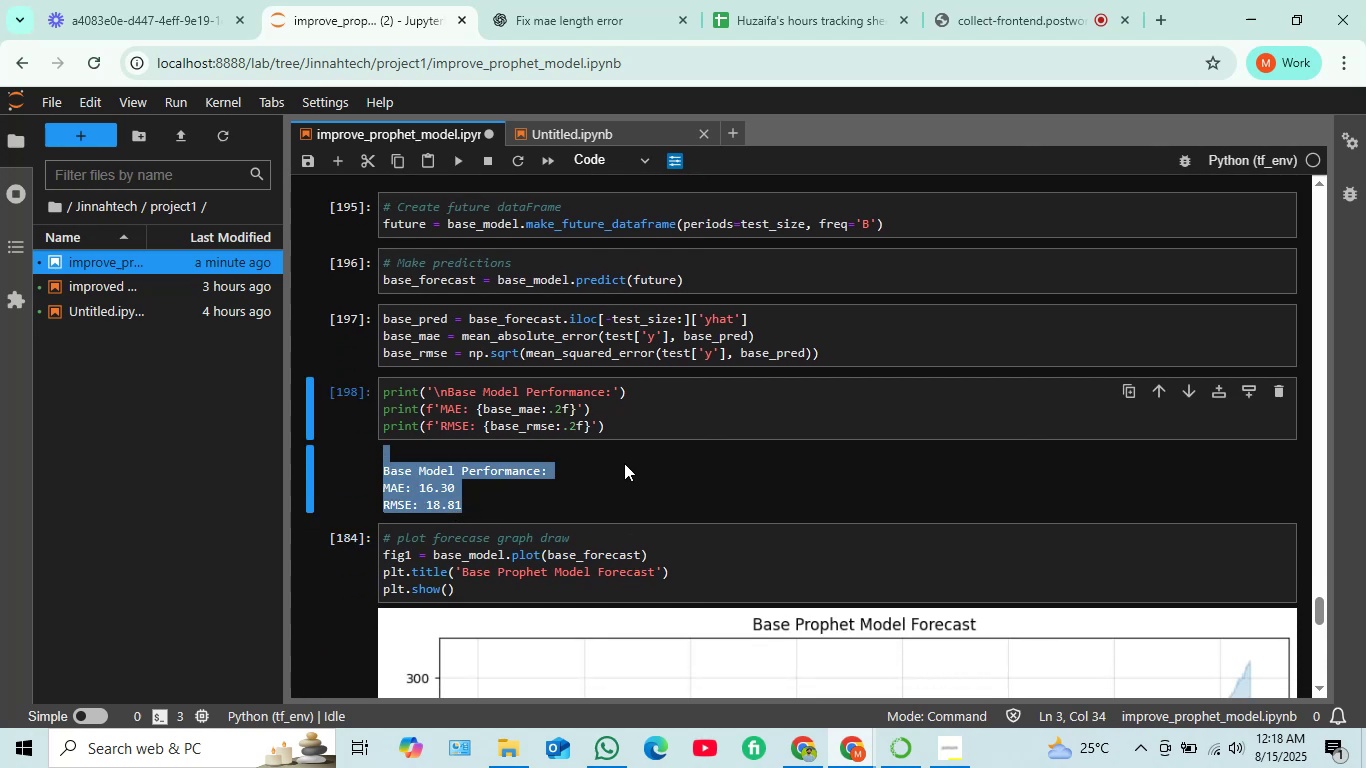 
left_click([625, 463])
 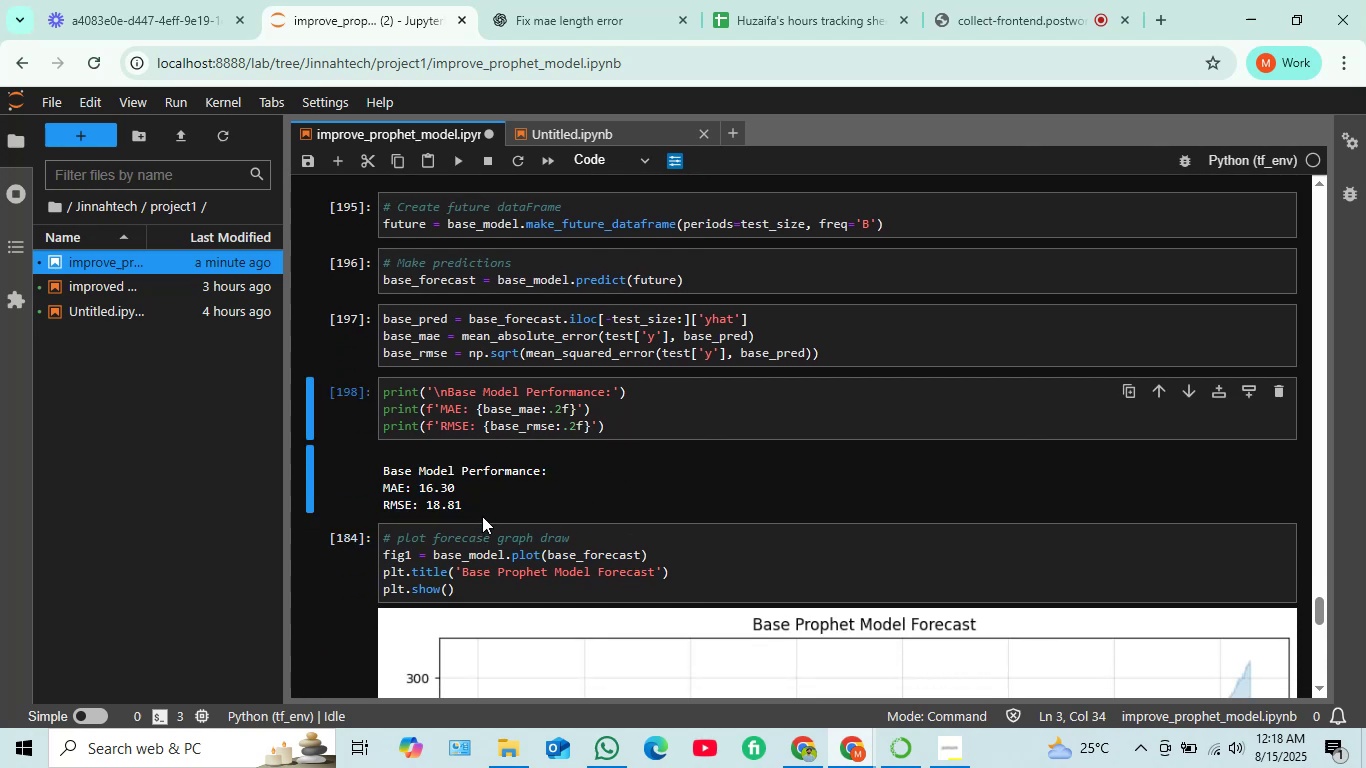 
wait(5.74)
 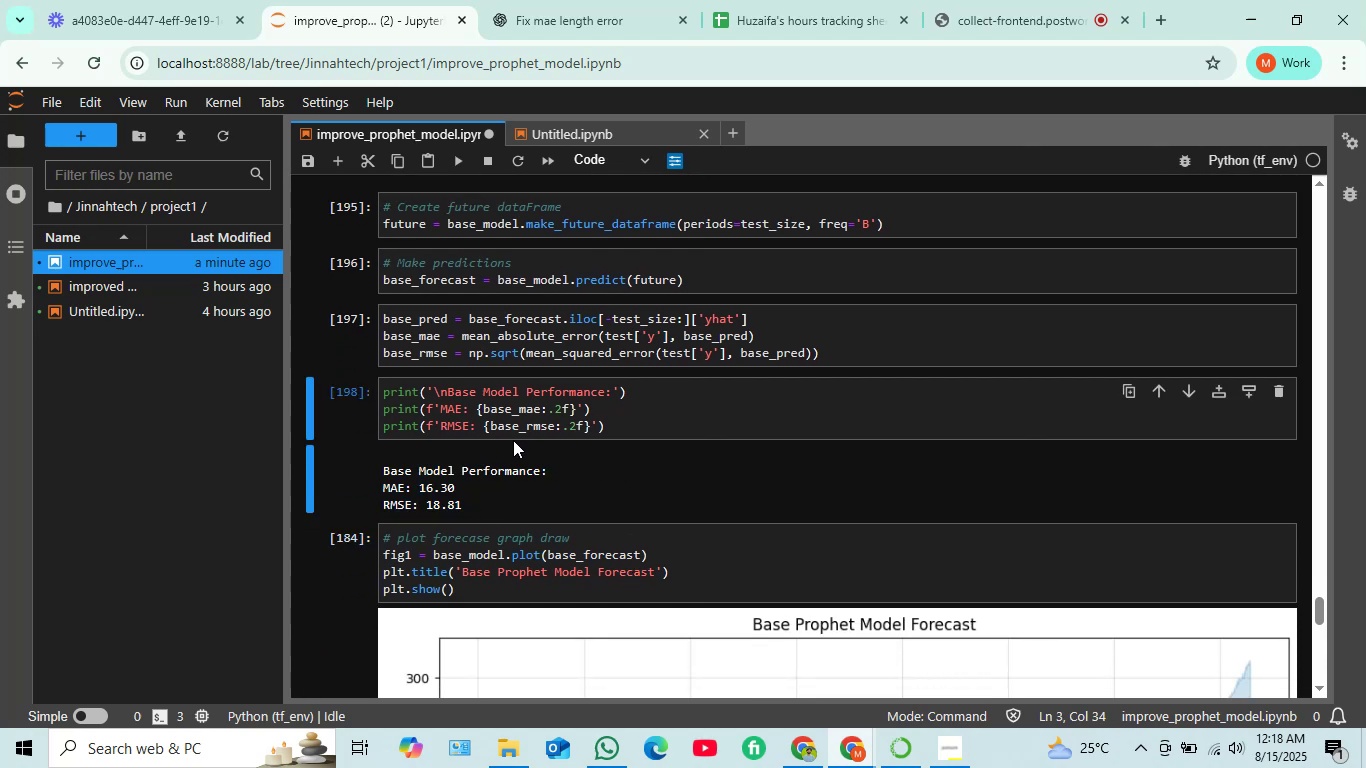 
left_click([567, 575])
 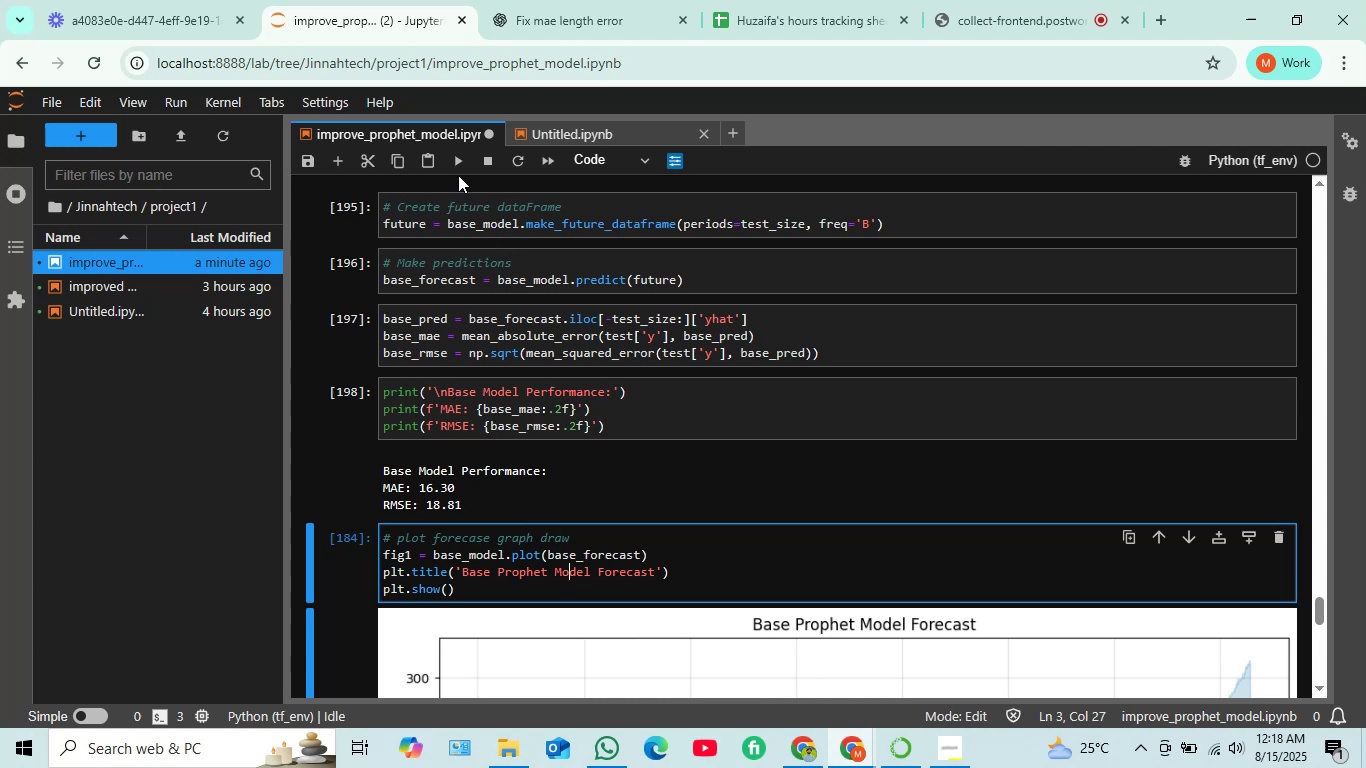 
left_click([454, 165])
 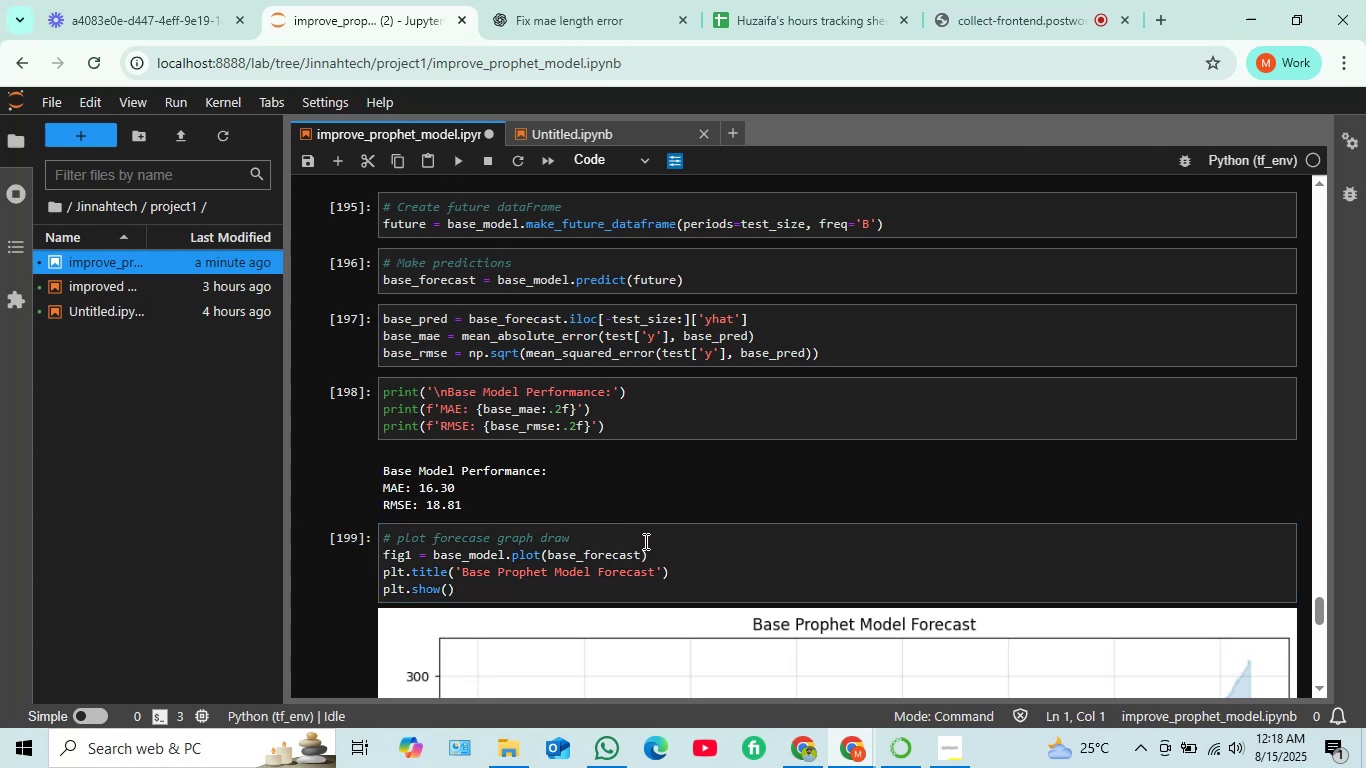 
scroll: coordinate [650, 546], scroll_direction: down, amount: 4.0
 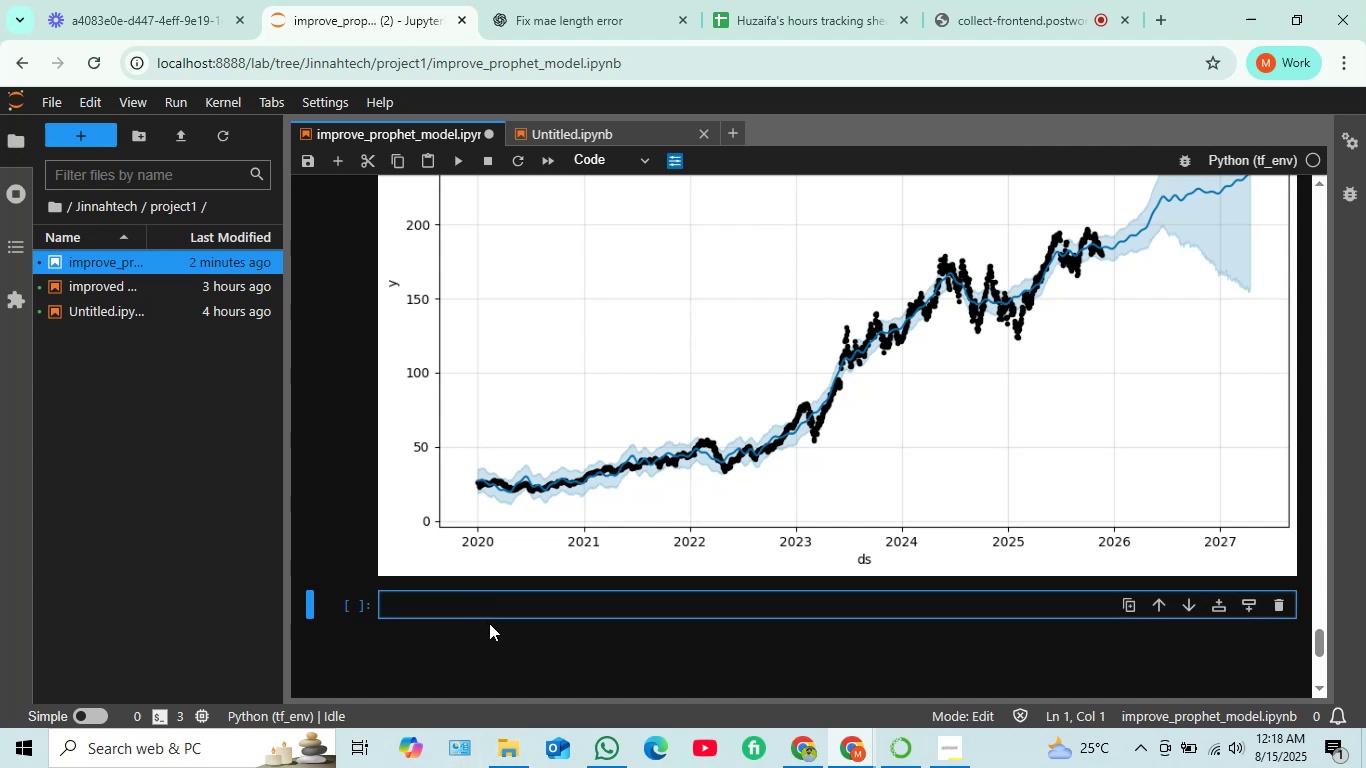 
type(fig2 = base)
 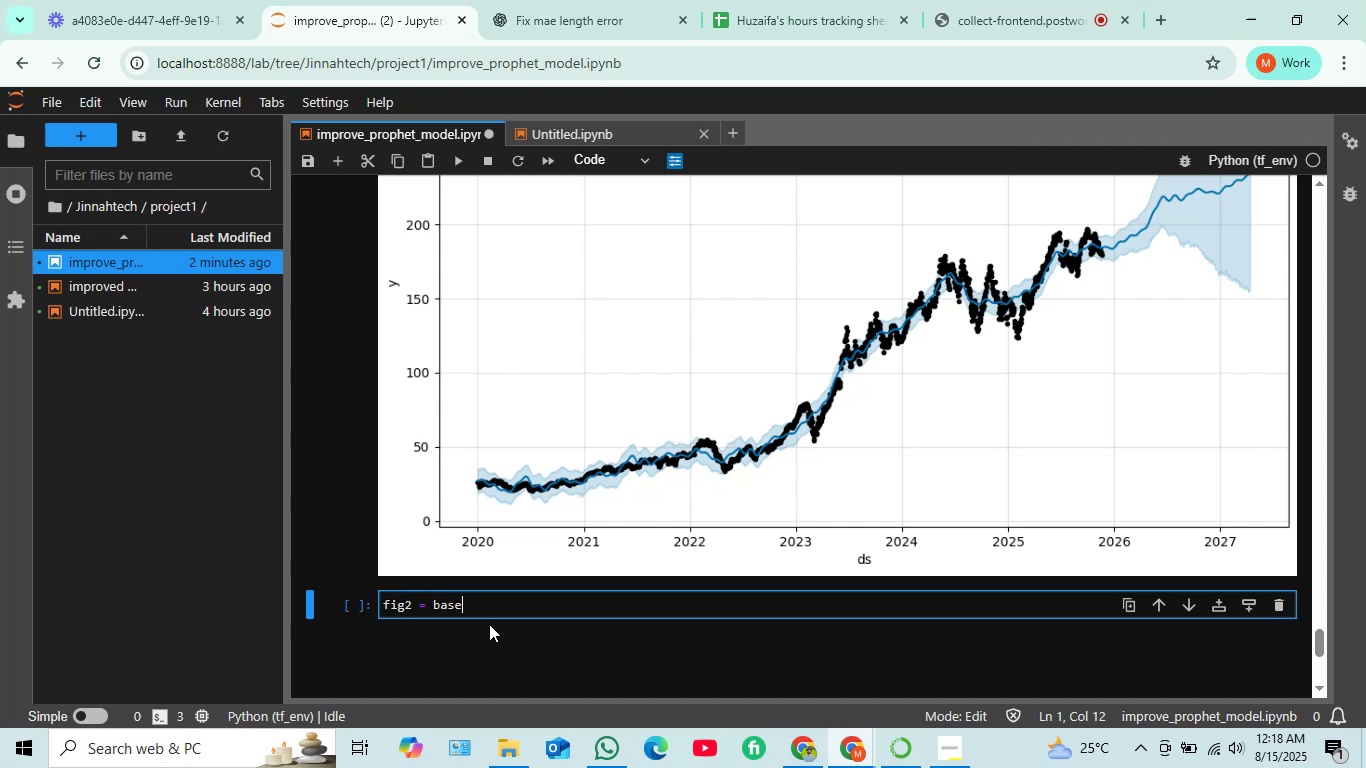 
key(Shift+Equal)
 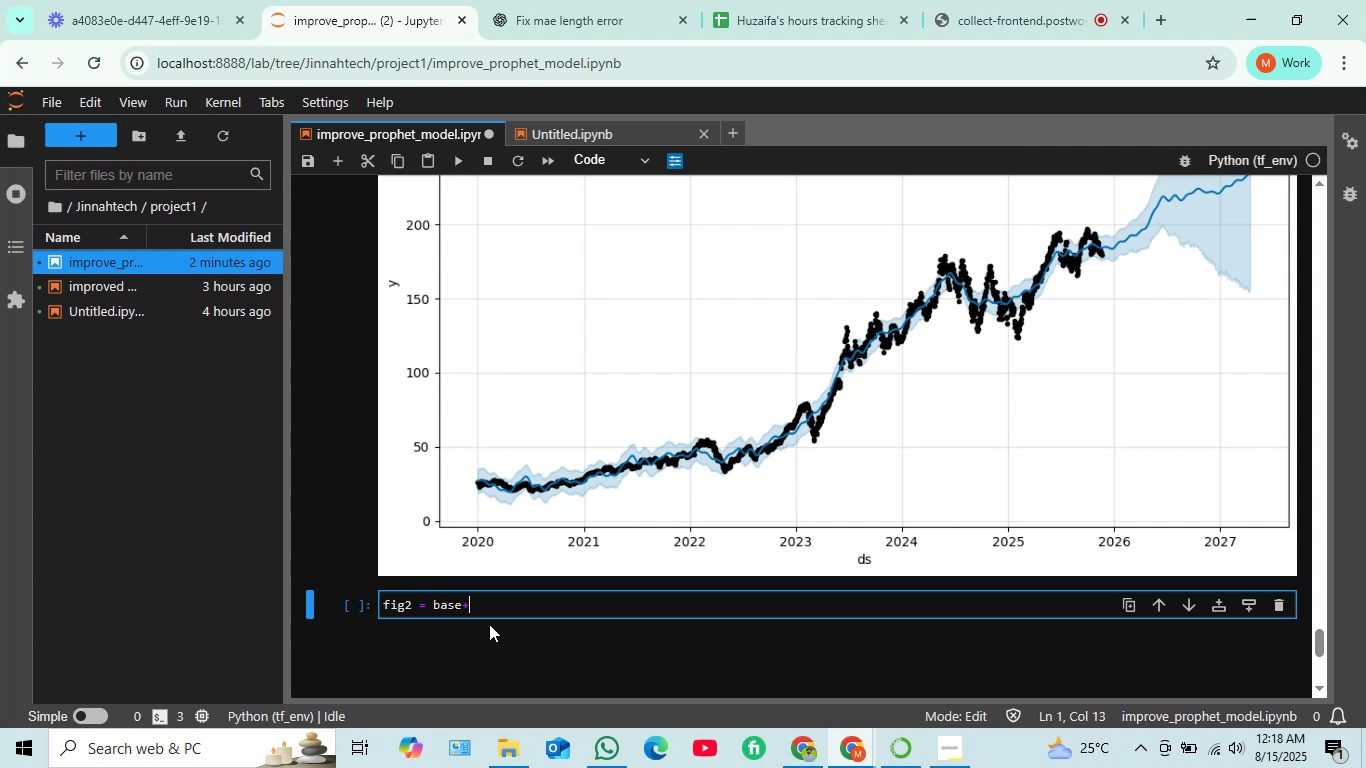 
key(Backspace)
 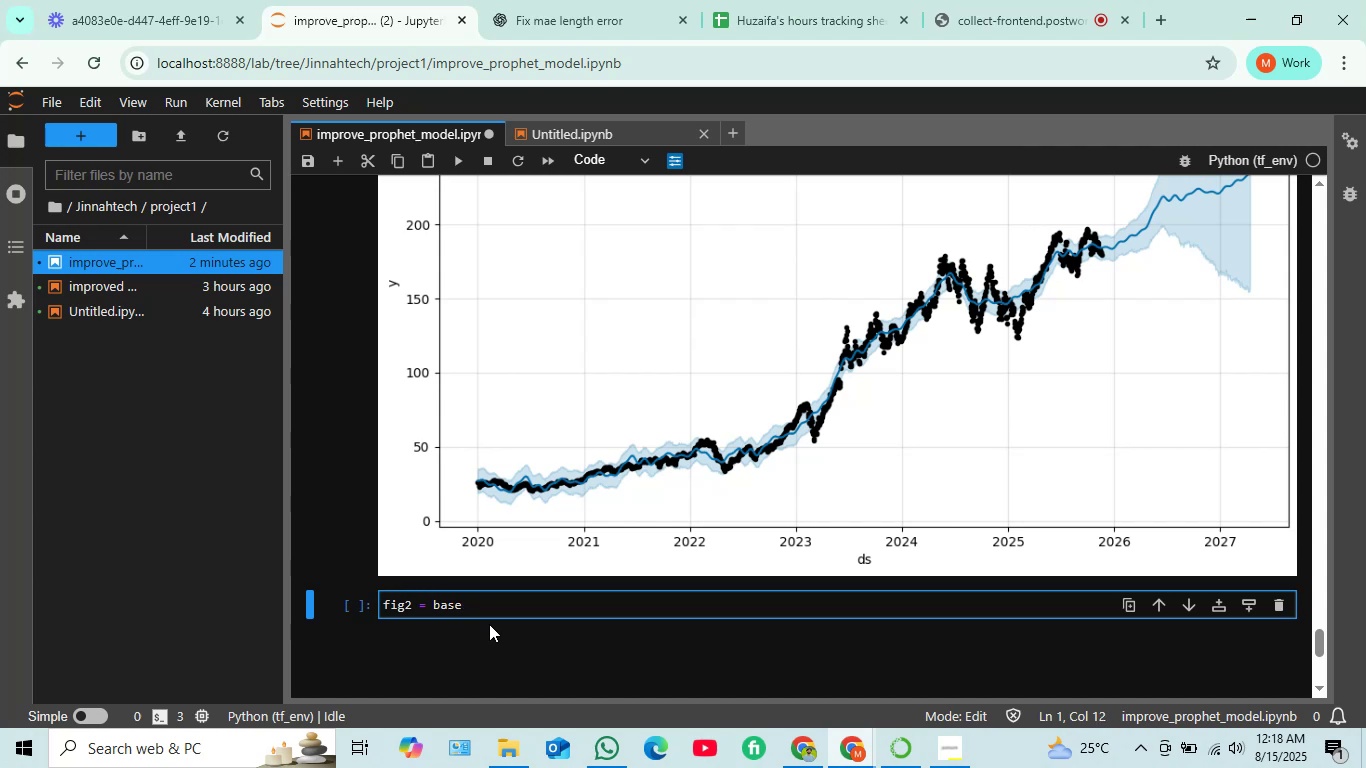 
hold_key(key=ShiftLeft, duration=1.23)
 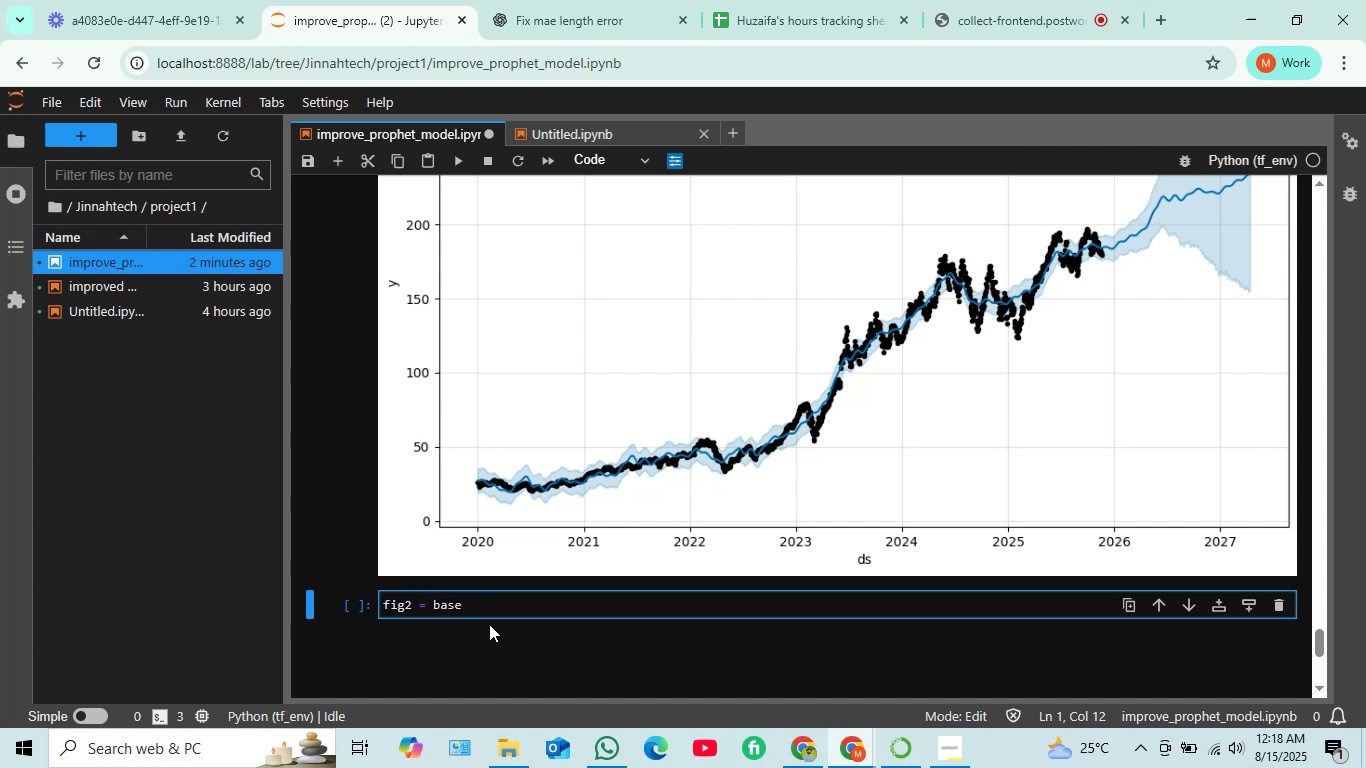 
key(Shift+Minus)
 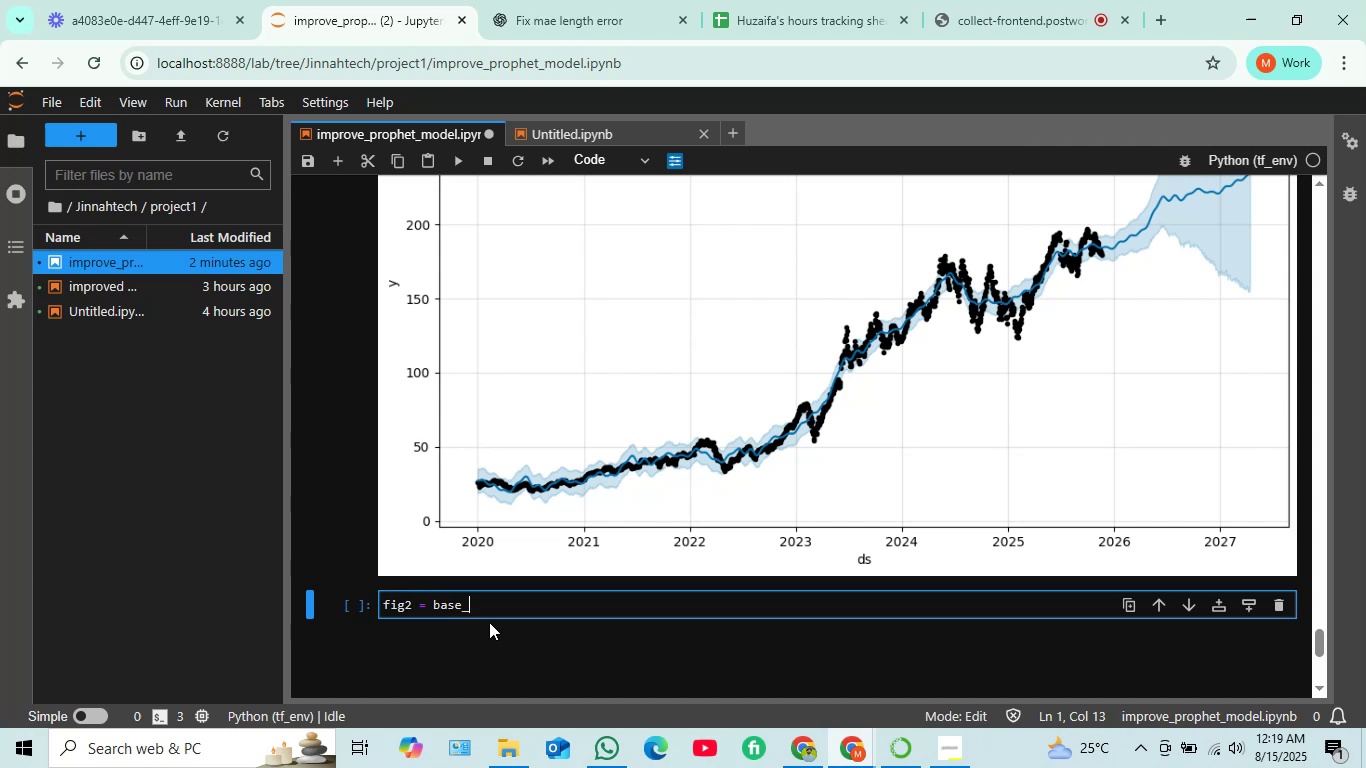 
wait(11.91)
 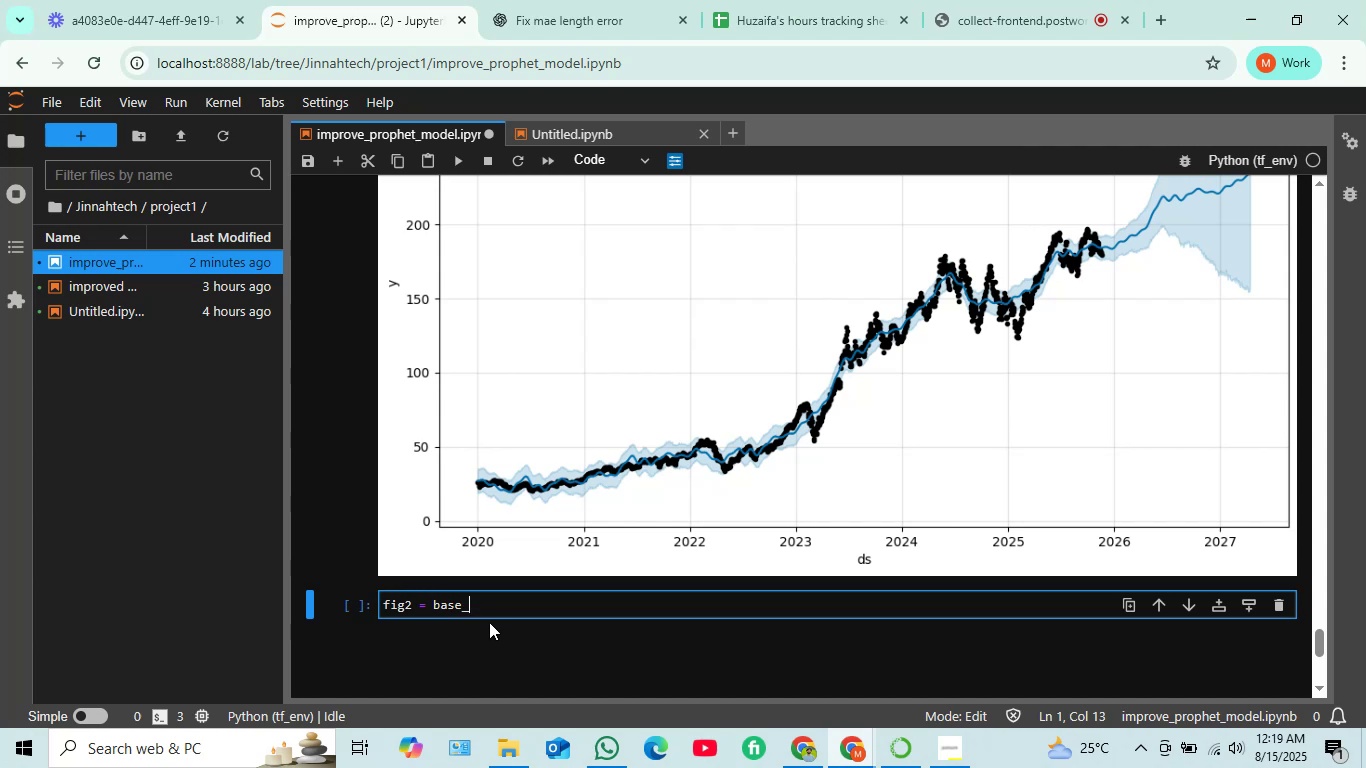 
type(model.plot_)
 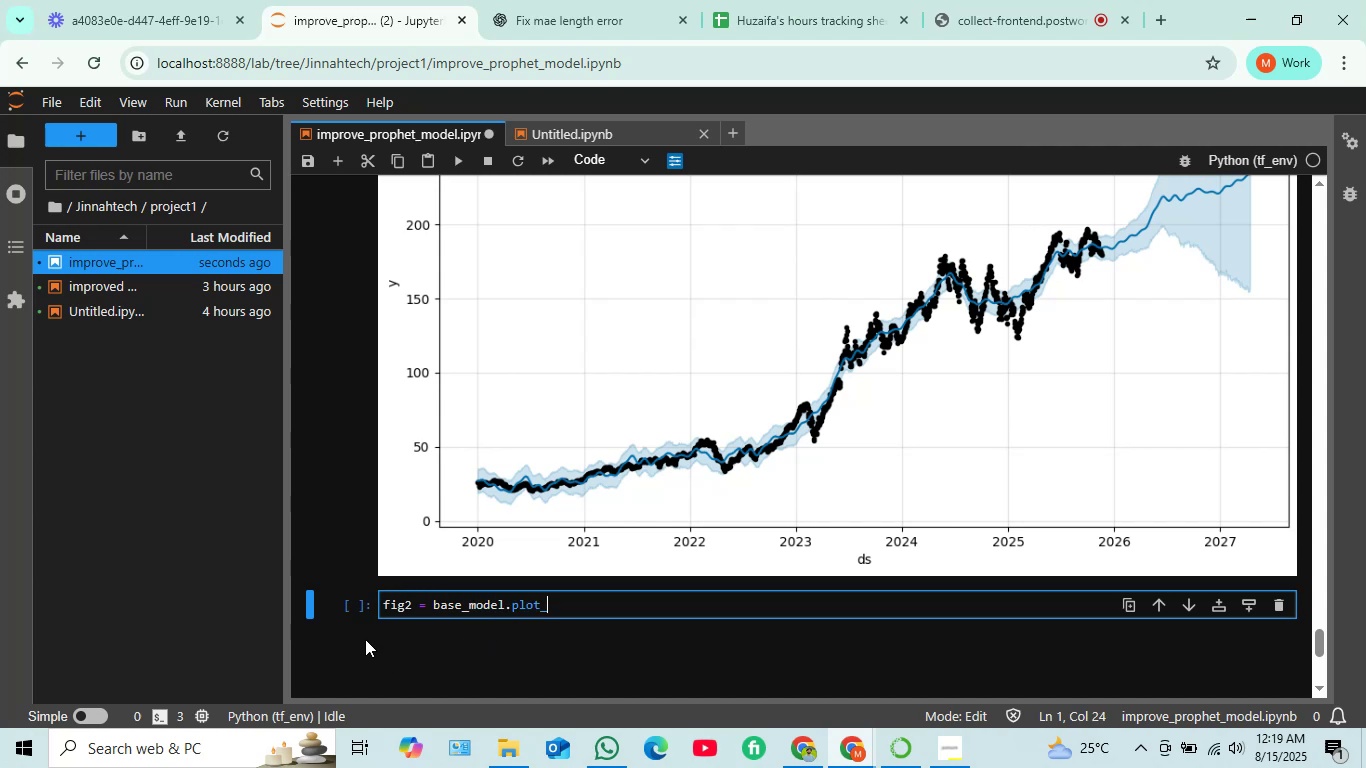 
wait(5.01)
 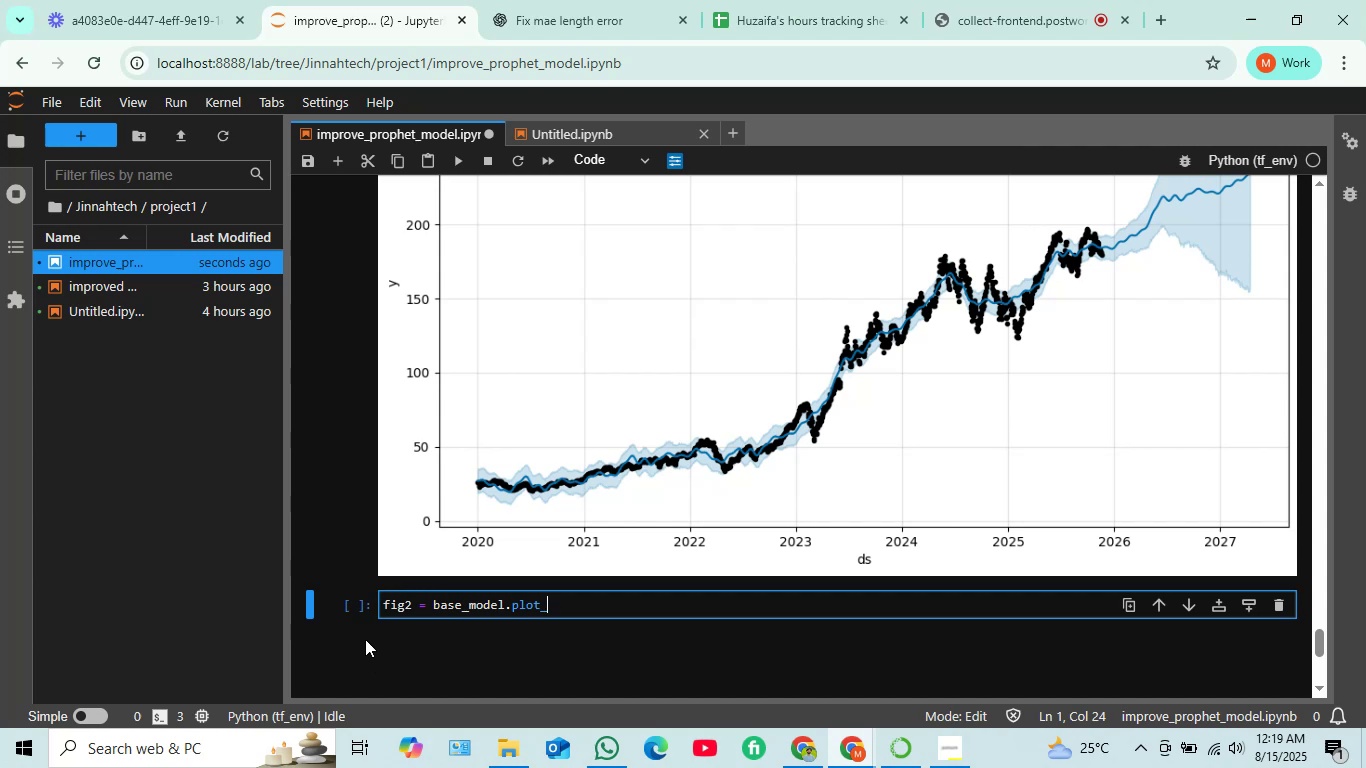 
type(cp)
key(Backspace)
type(ompnents(base_fores)
key(Backspace)
key(Backspace)
type(ecast))
 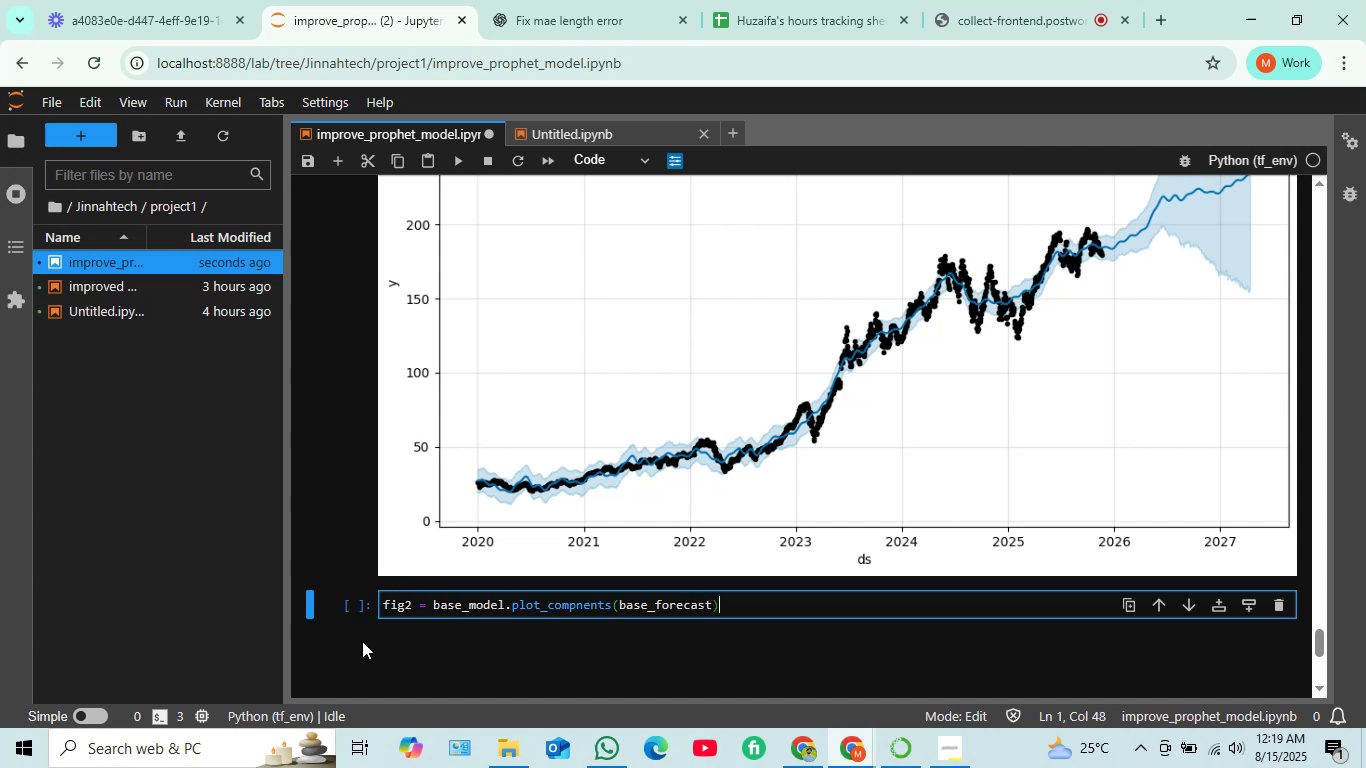 
key(Enter)
 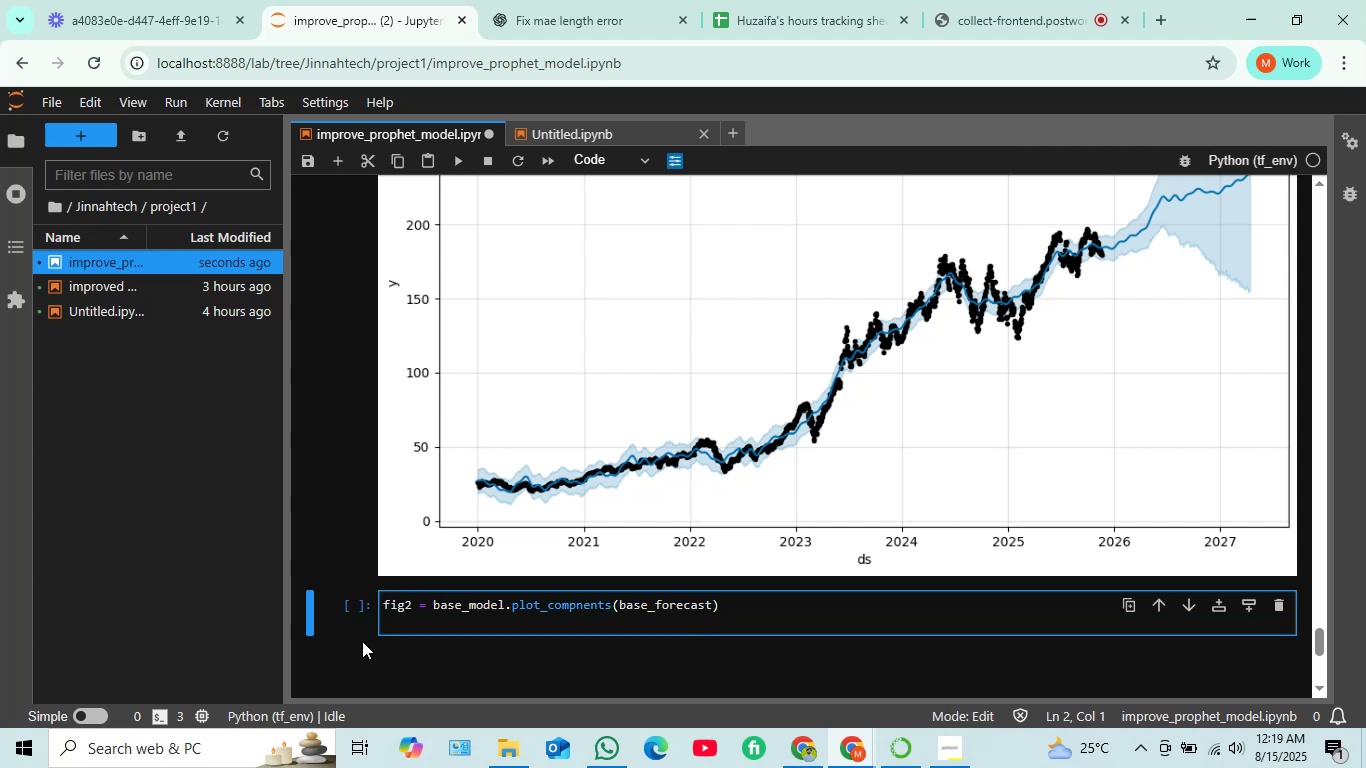 
type(plt.show)
 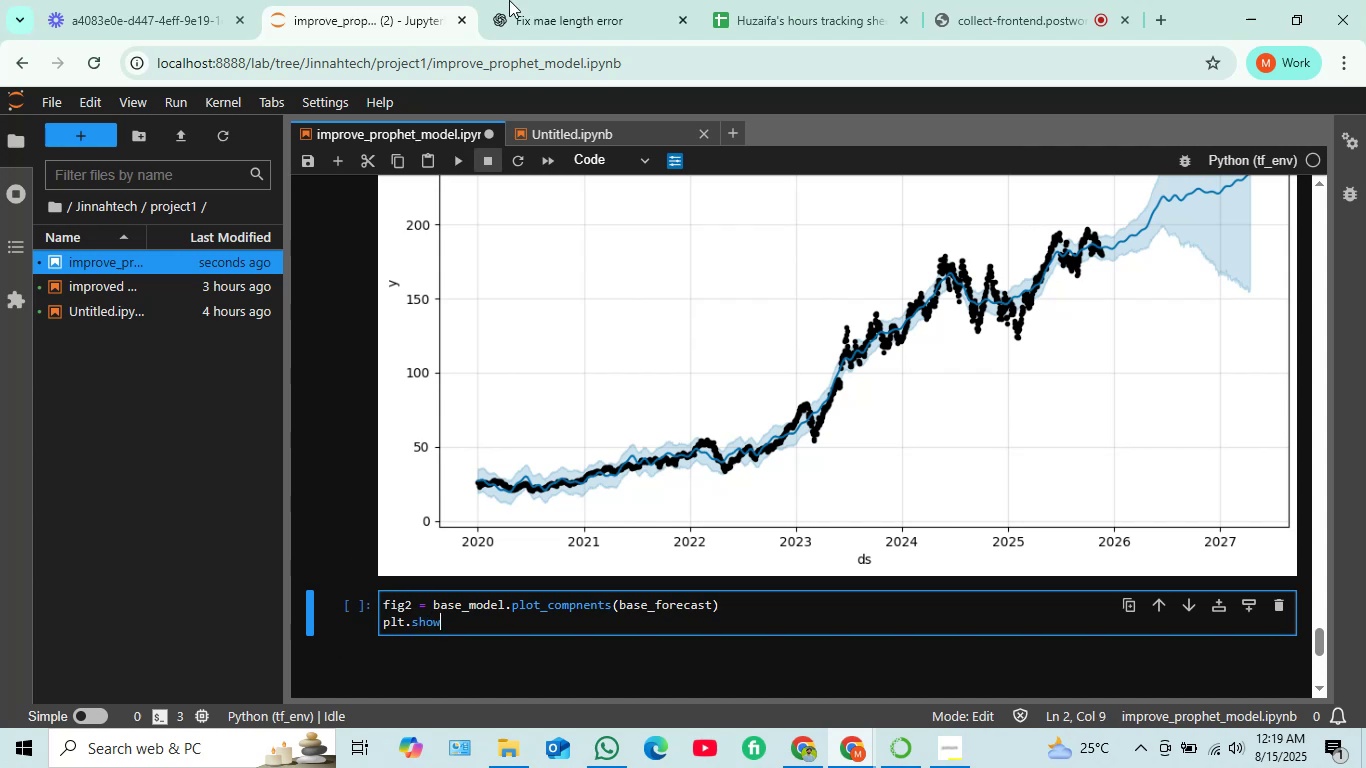 
wait(5.98)
 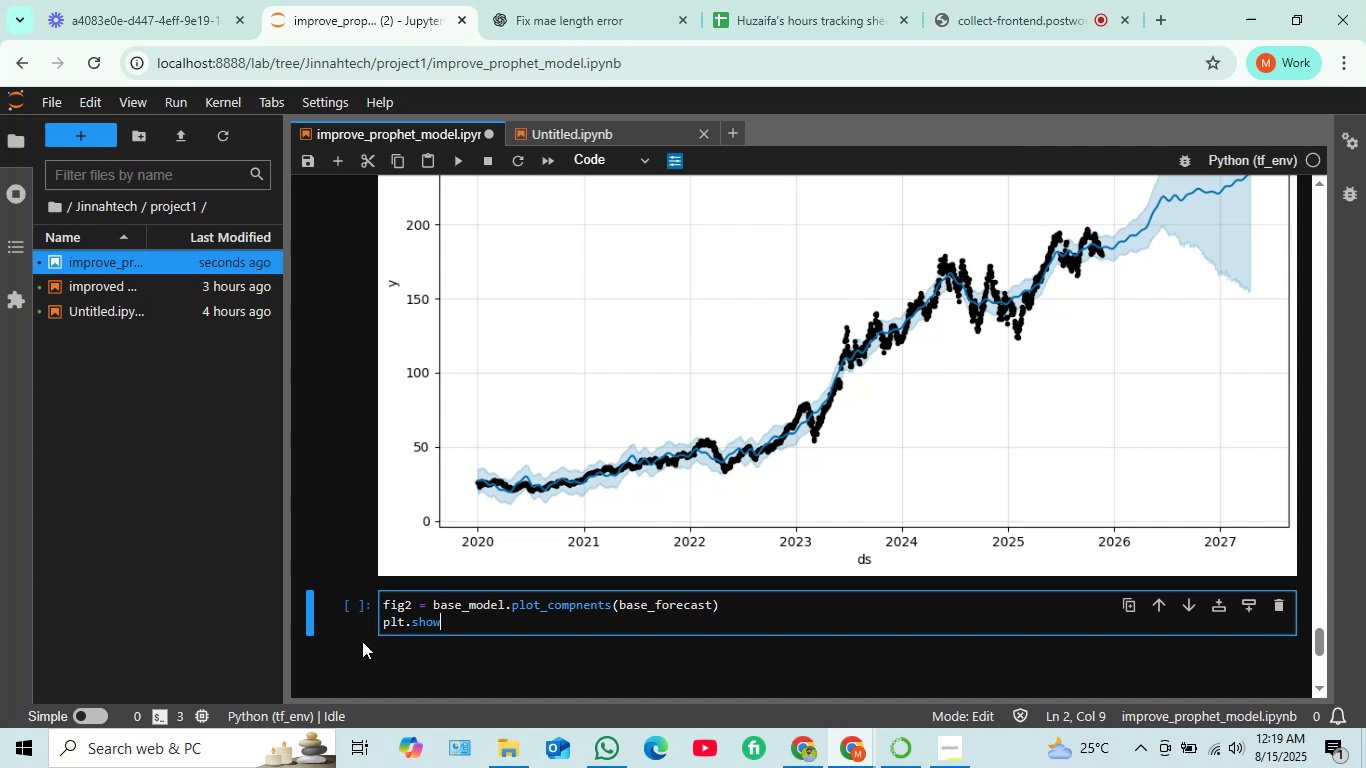 
left_click([447, 159])
 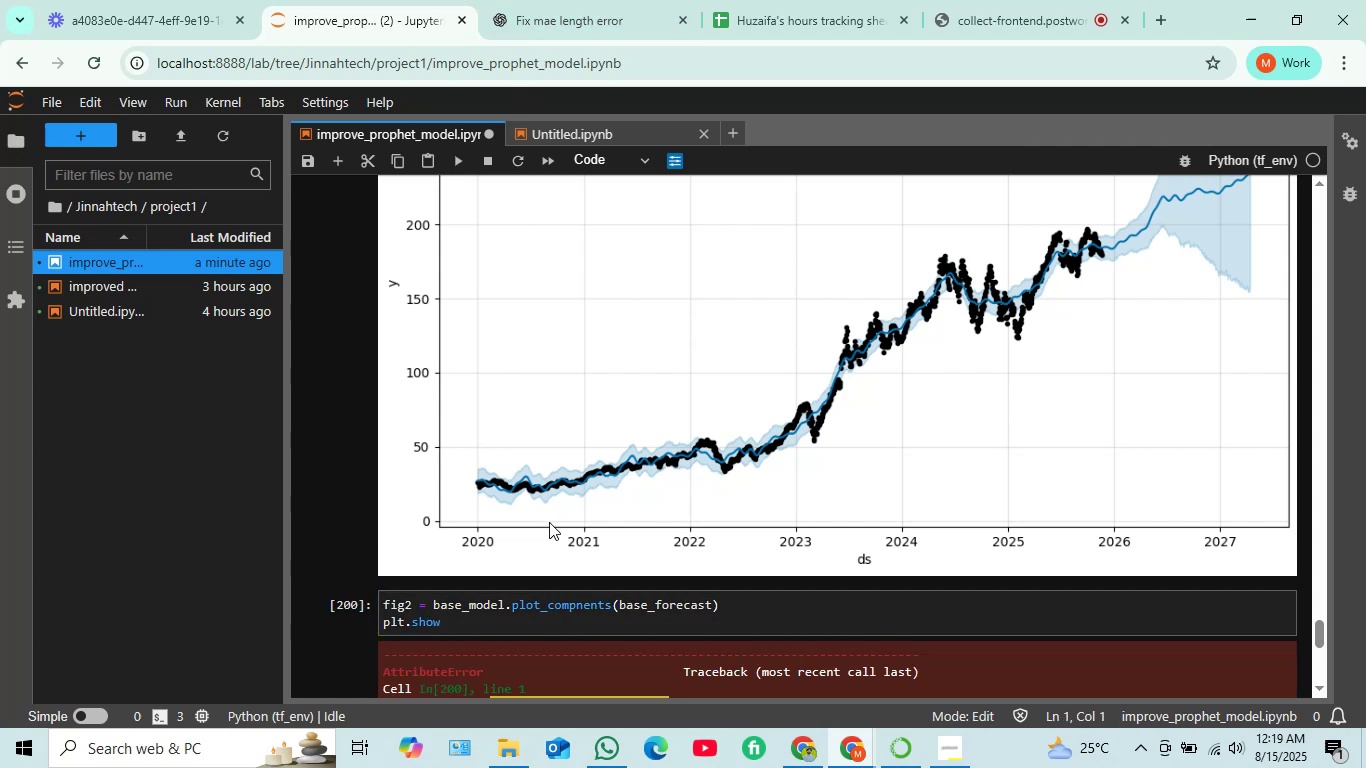 
scroll: coordinate [549, 511], scroll_direction: down, amount: 1.0
 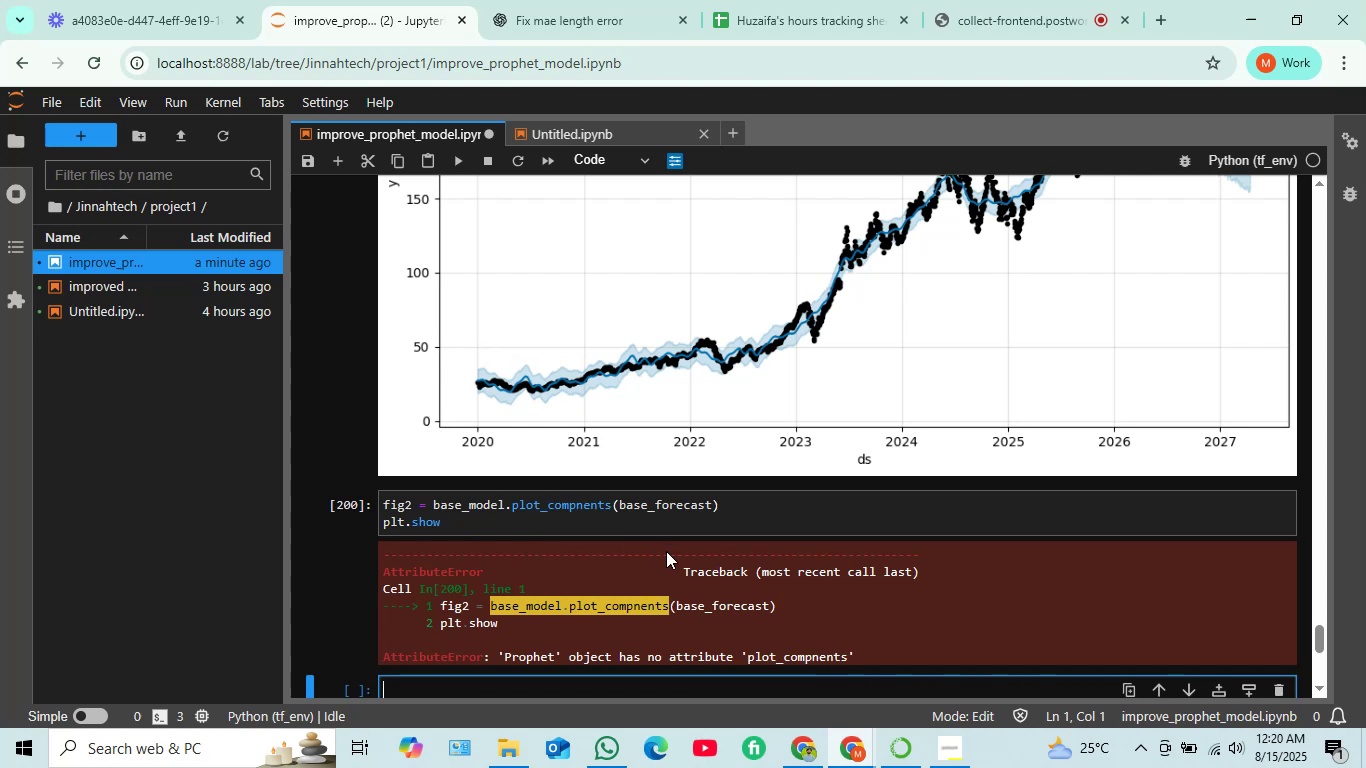 
wait(9.29)
 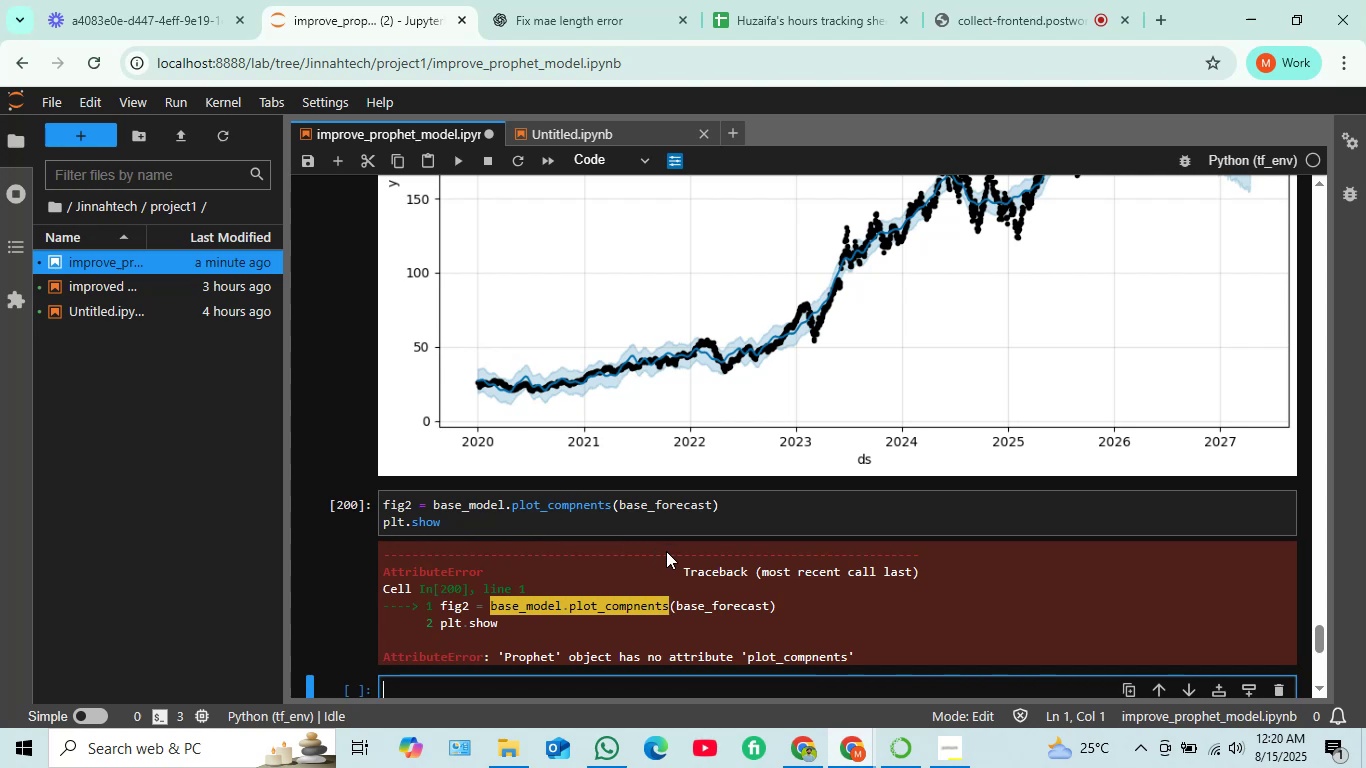 
scroll: coordinate [695, 567], scroll_direction: up, amount: 1.0
 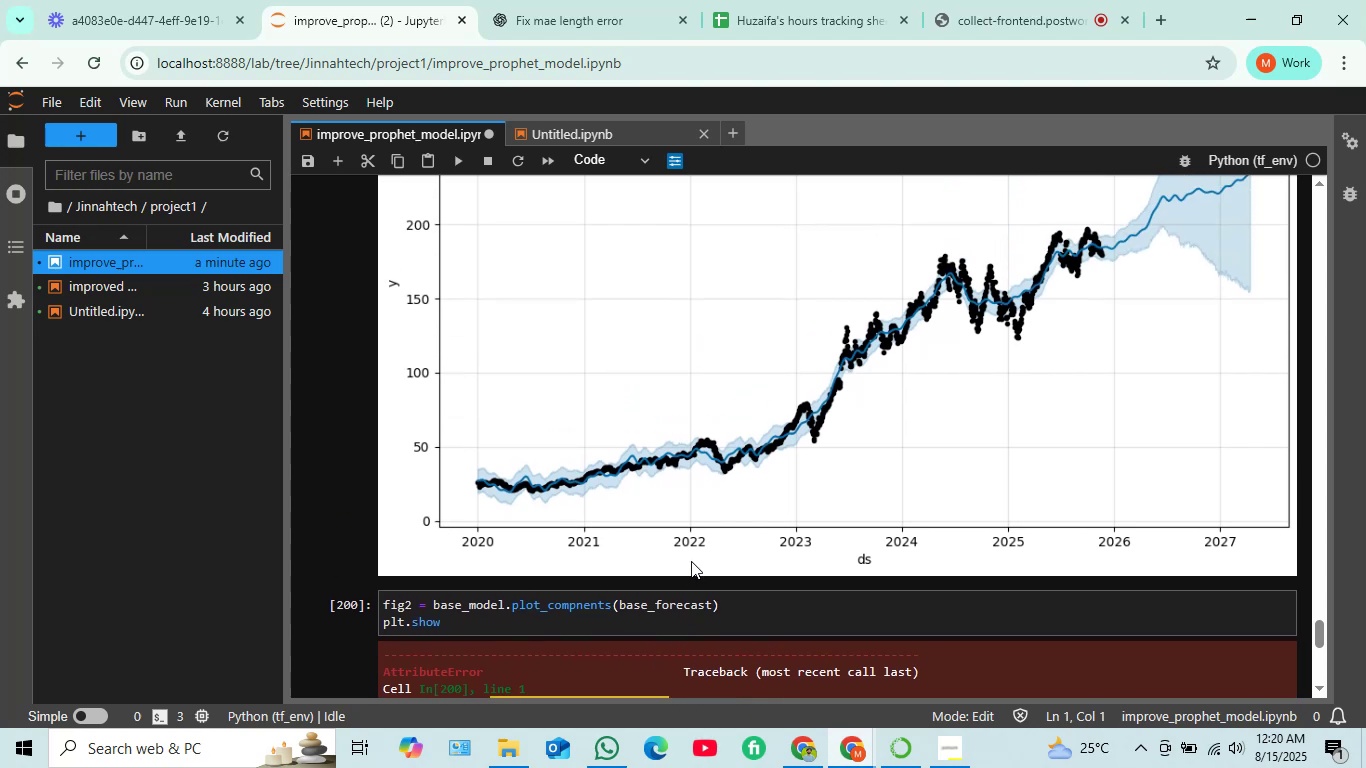 
scroll: coordinate [689, 559], scroll_direction: down, amount: 2.0
 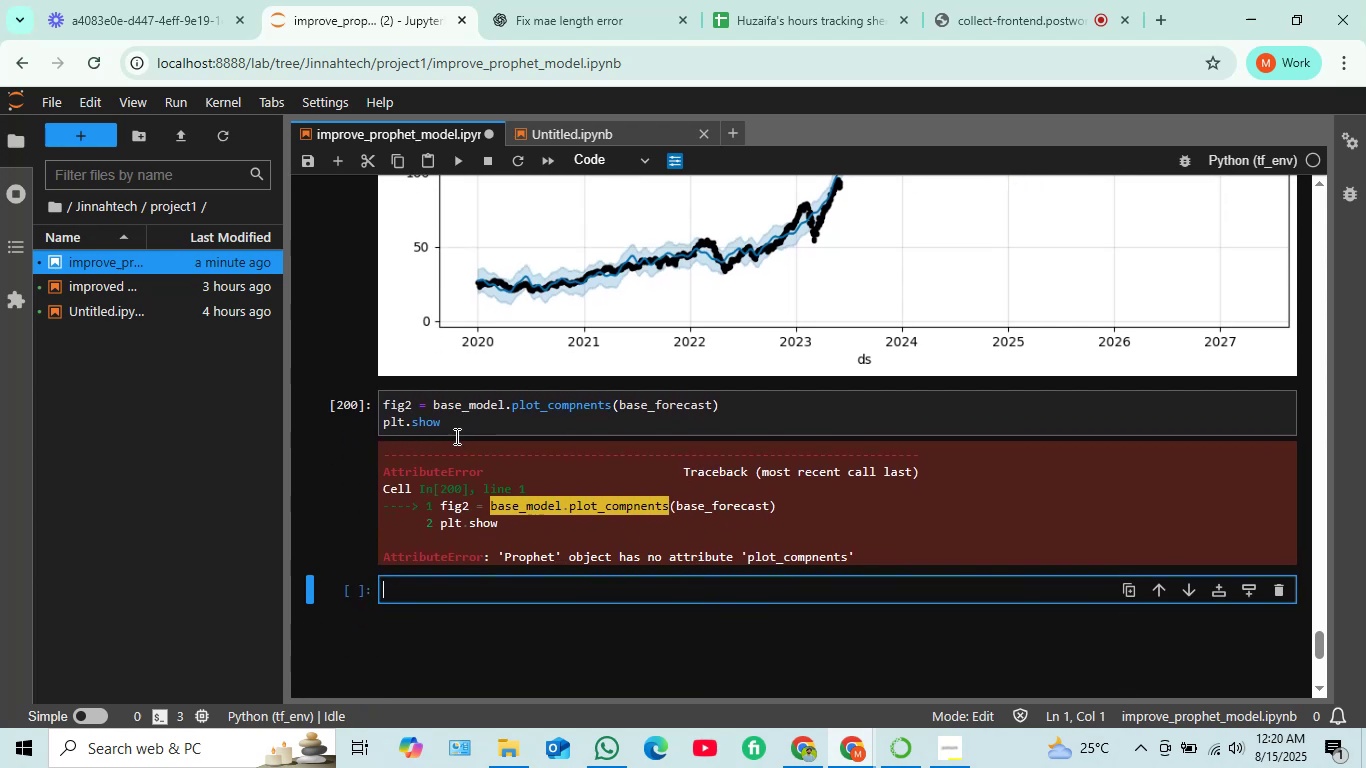 
wait(6.53)
 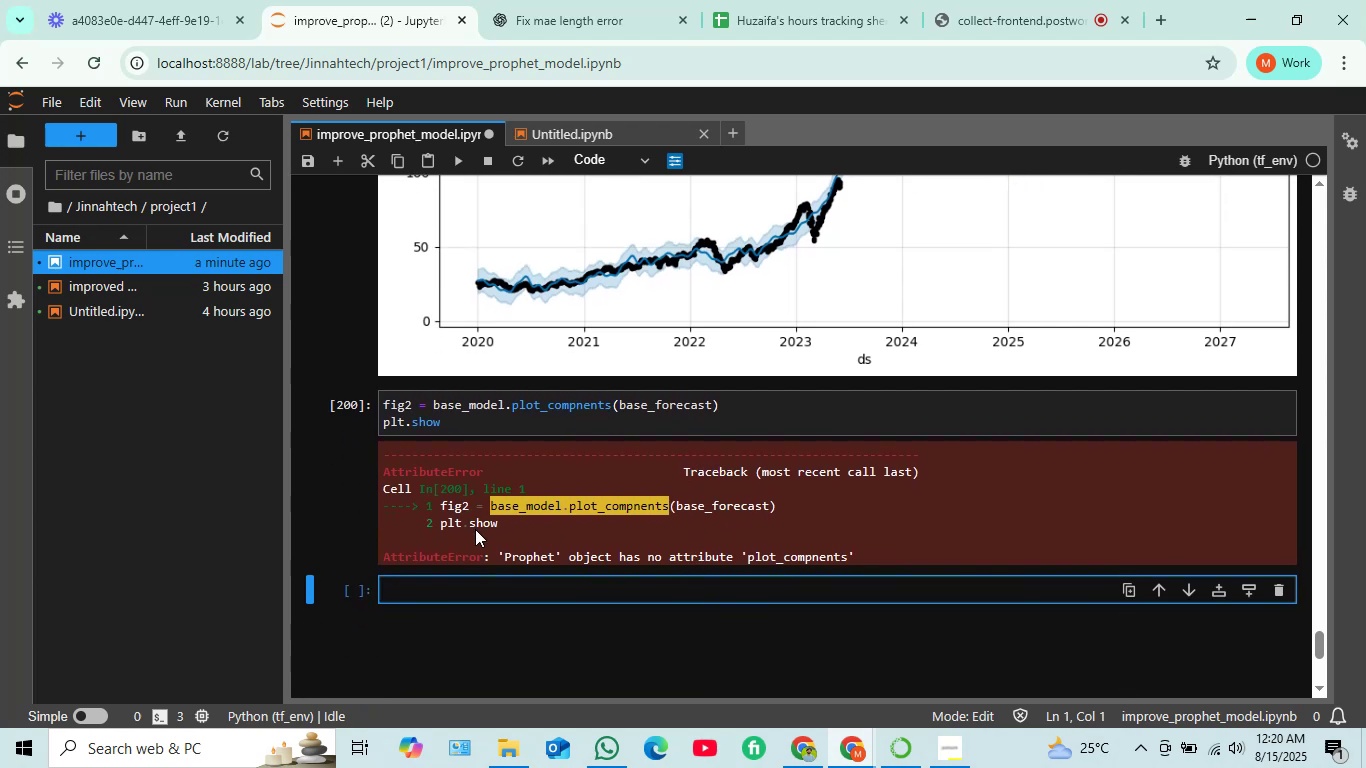 
type(())
 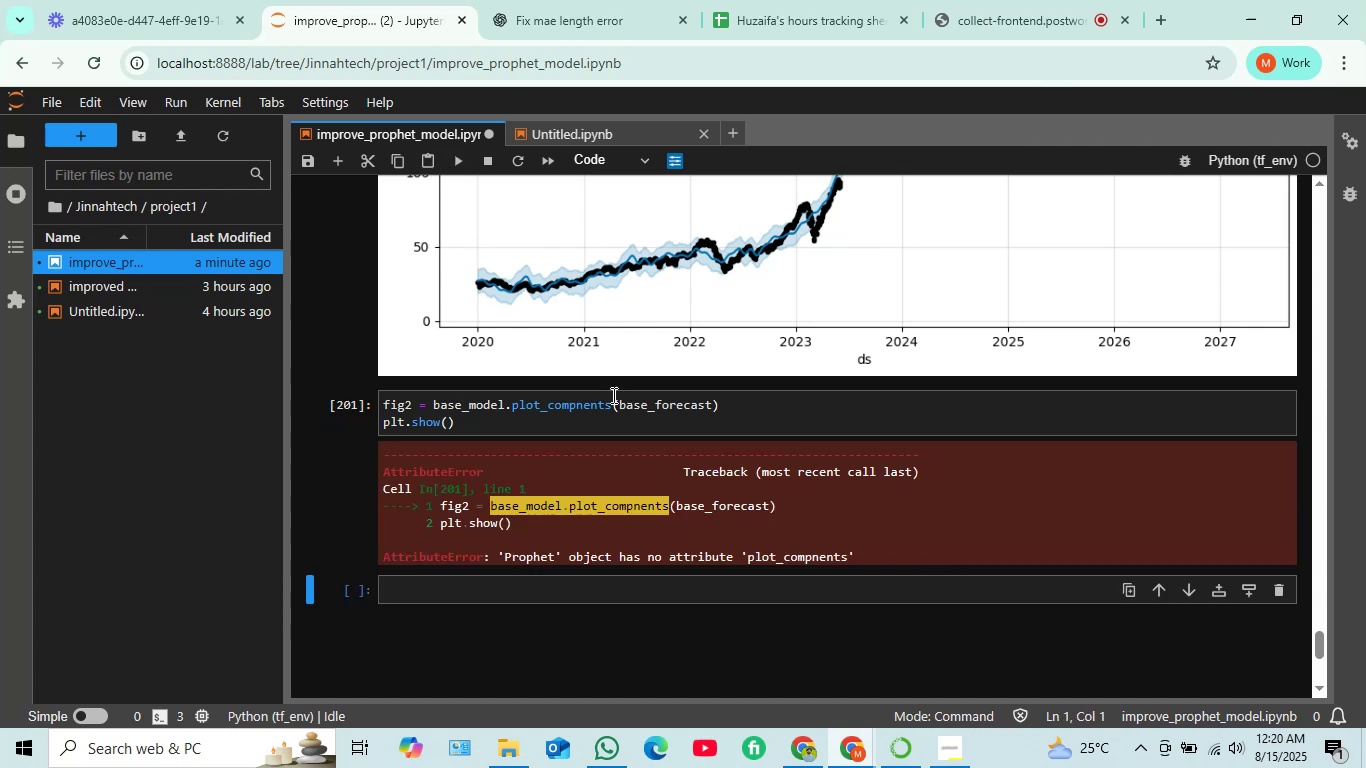 
wait(9.78)
 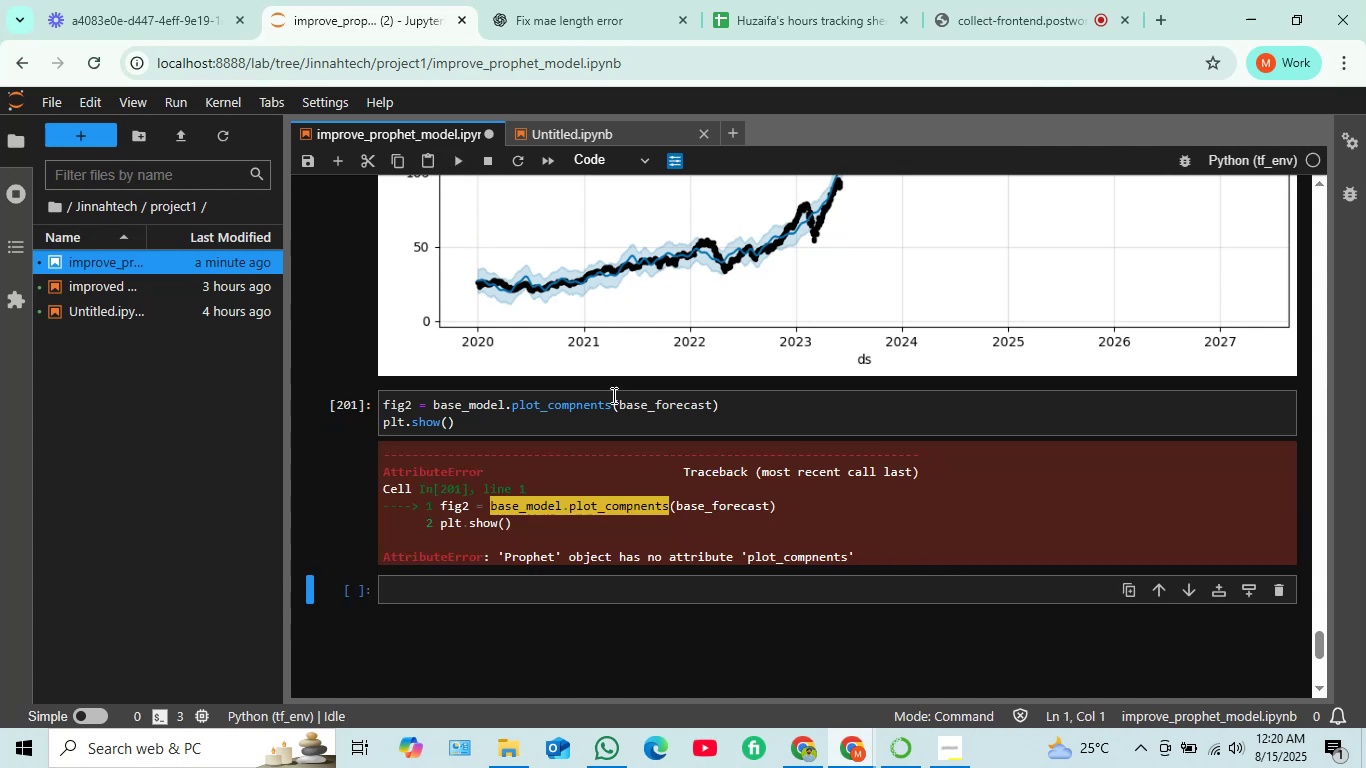 
left_click_drag(start_coordinate=[384, 448], to_coordinate=[884, 565])
 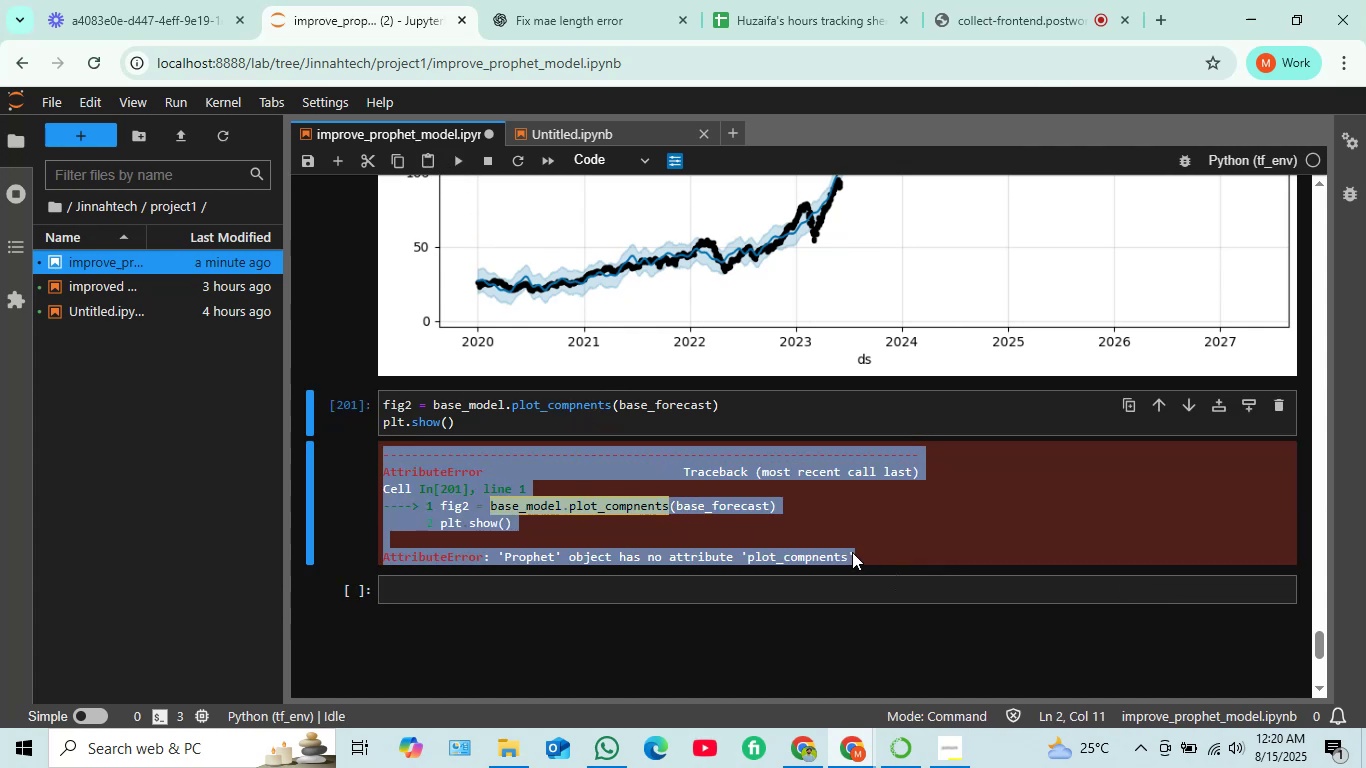 
key(Control+C)
 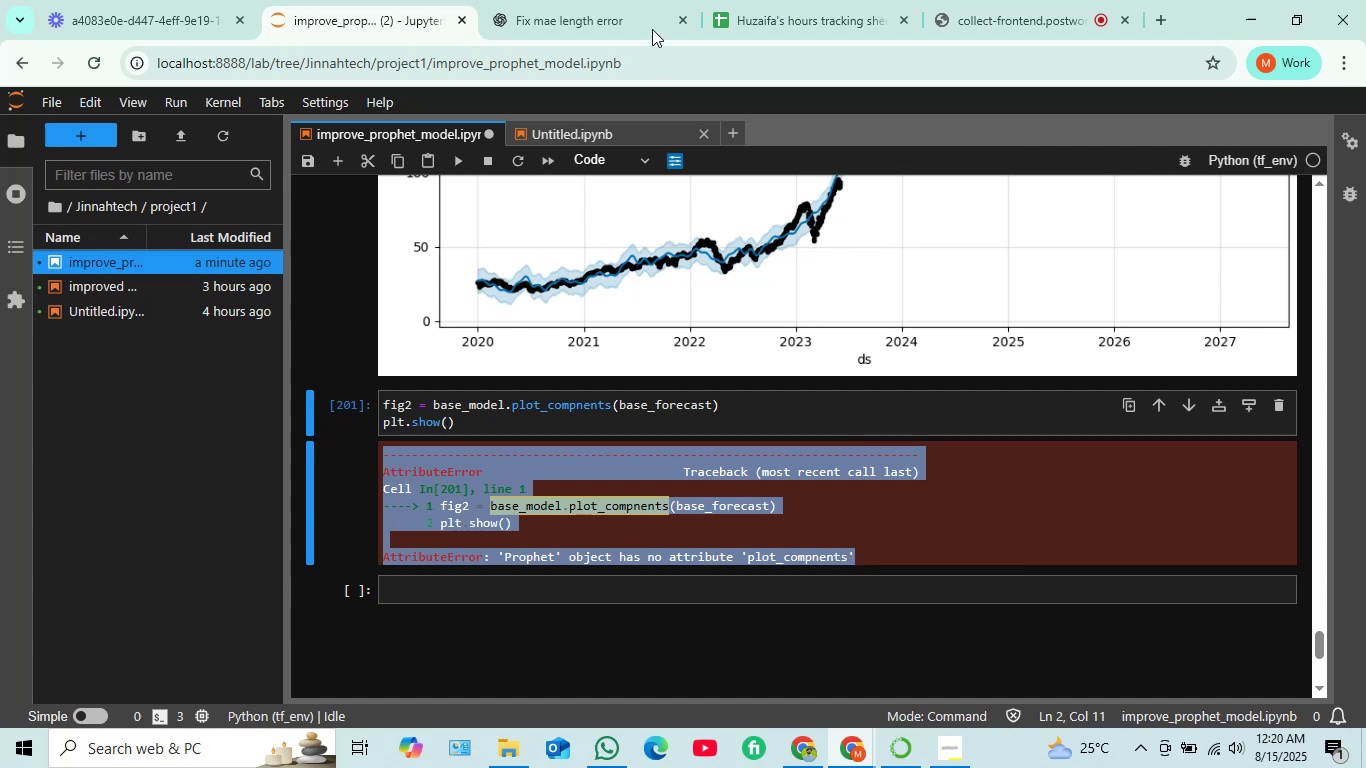 
left_click_drag(start_coordinate=[578, 12], to_coordinate=[578, 18])
 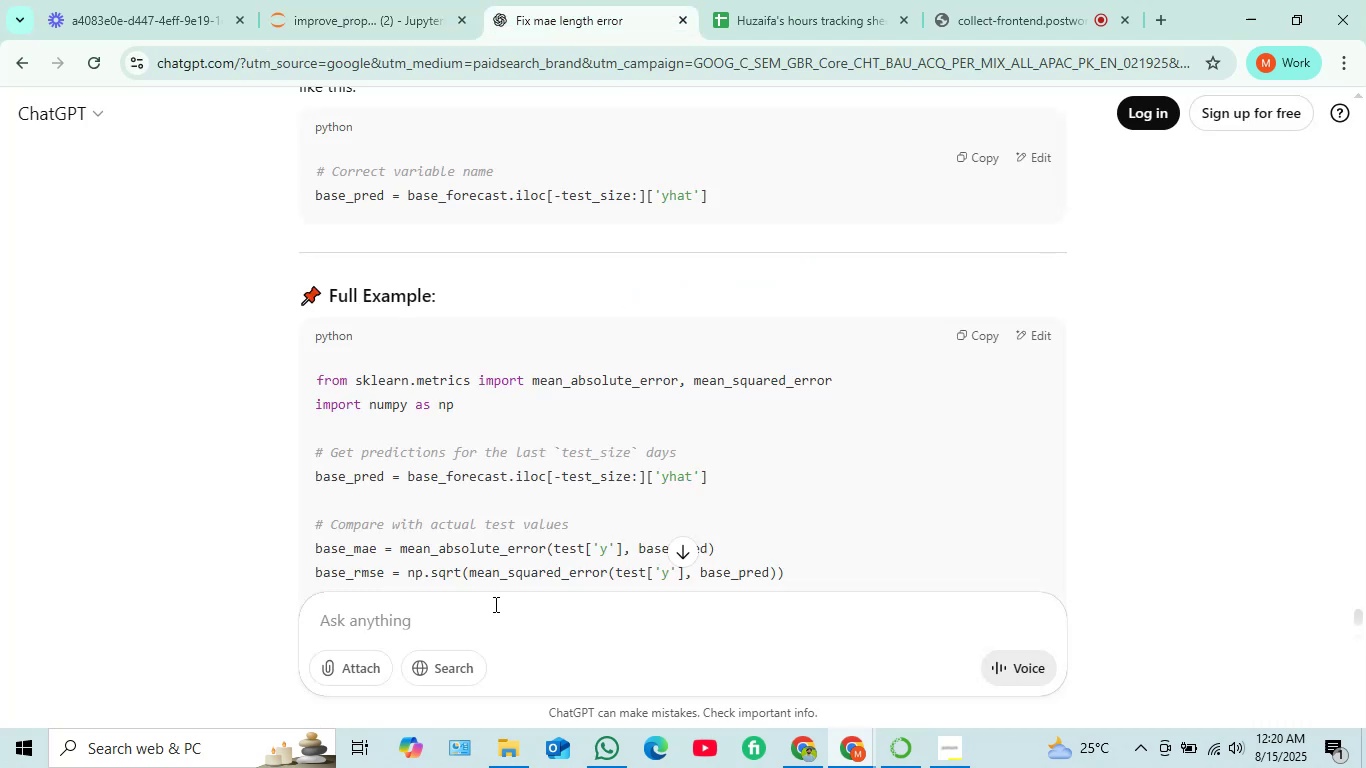 
left_click_drag(start_coordinate=[503, 623], to_coordinate=[500, 611])
 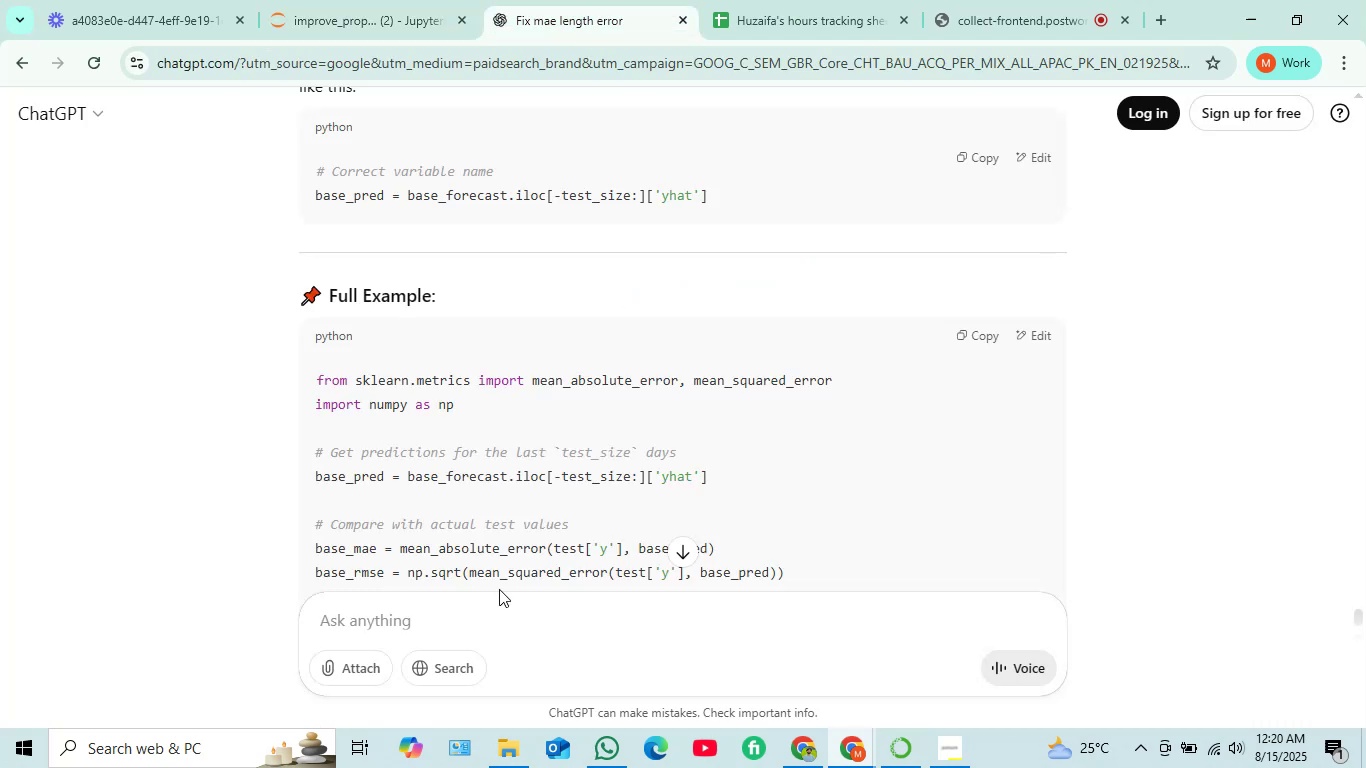 
key(Control+V)
 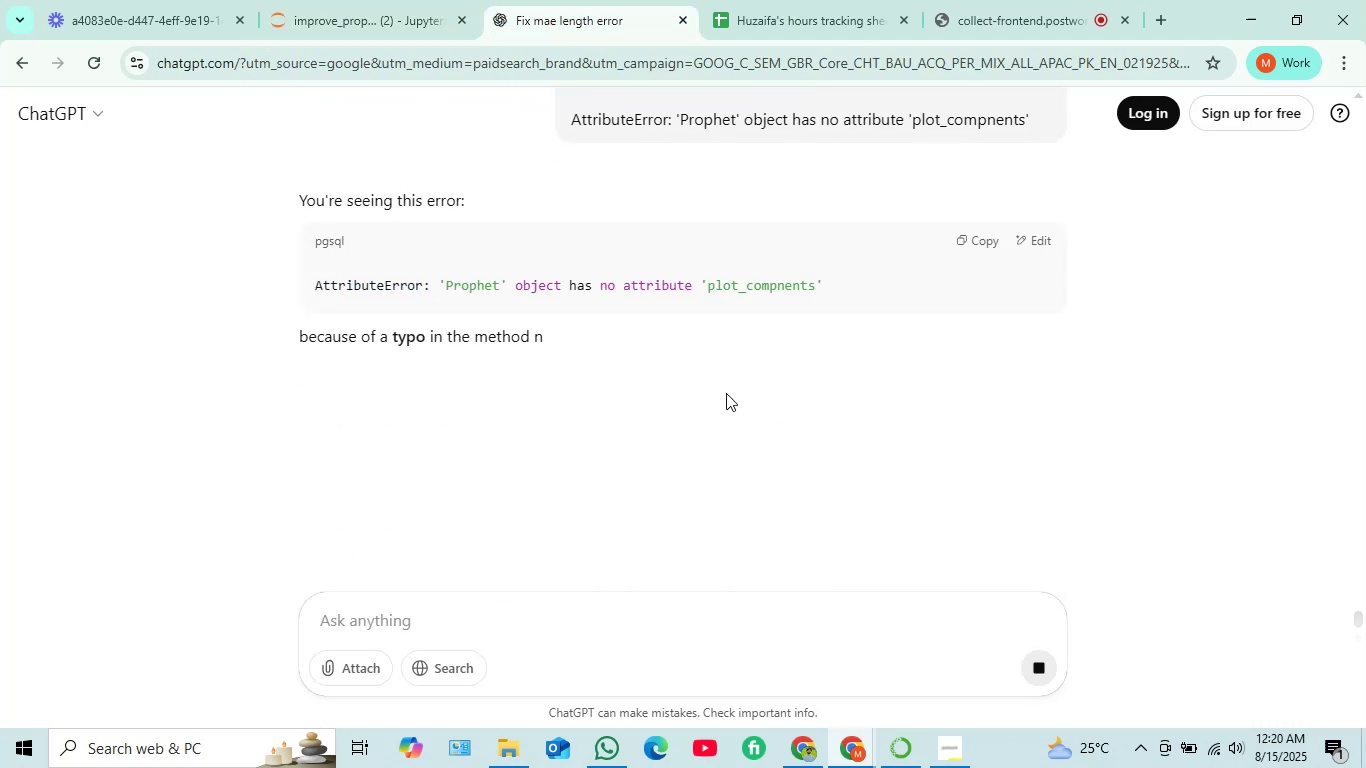 
wait(6.68)
 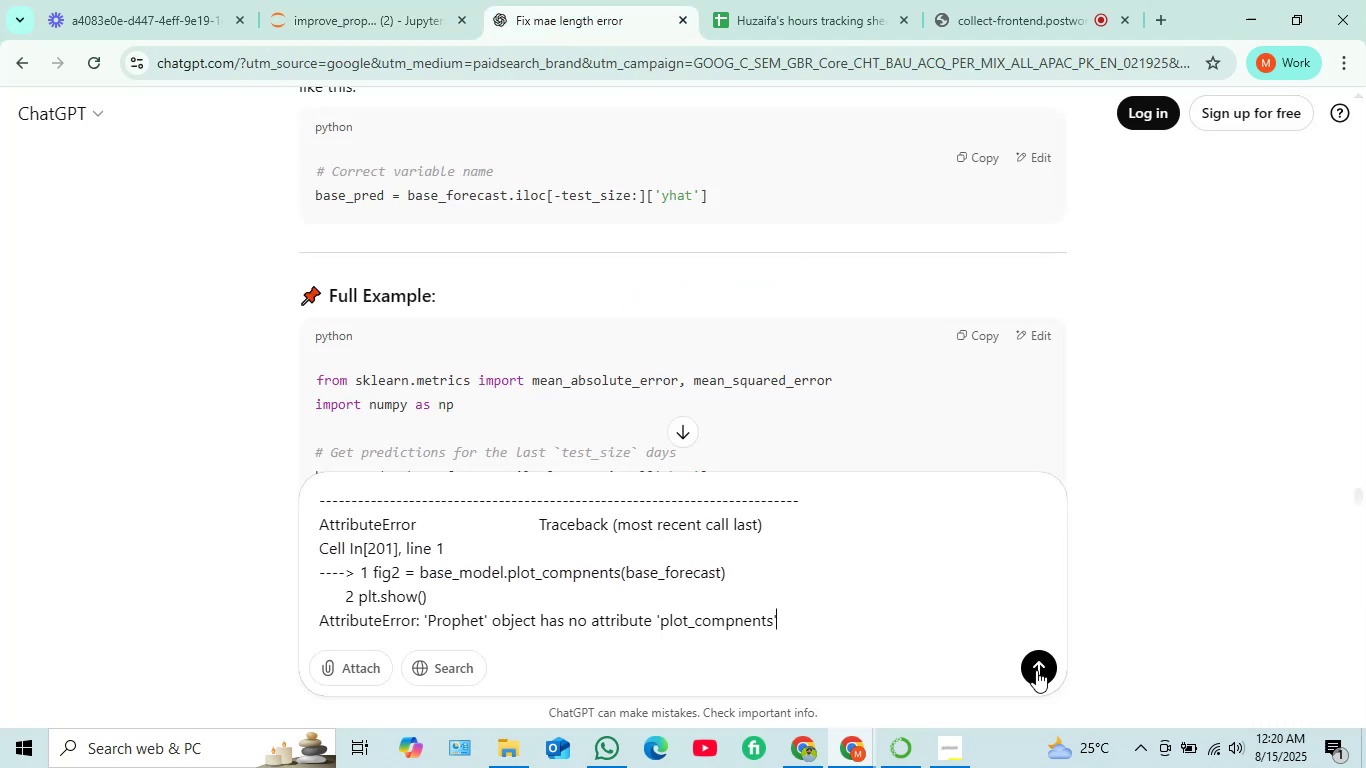 
scroll: coordinate [671, 398], scroll_direction: down, amount: 5.0
 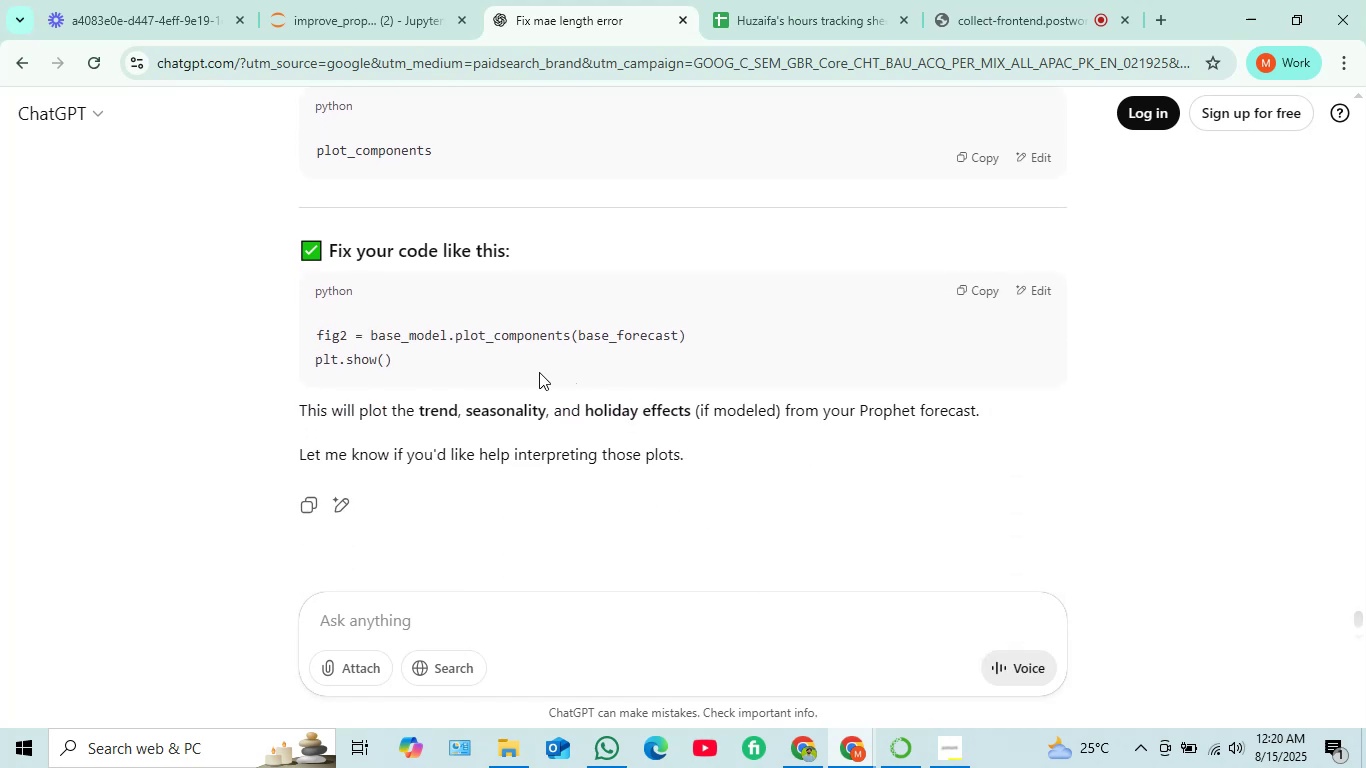 
wait(6.34)
 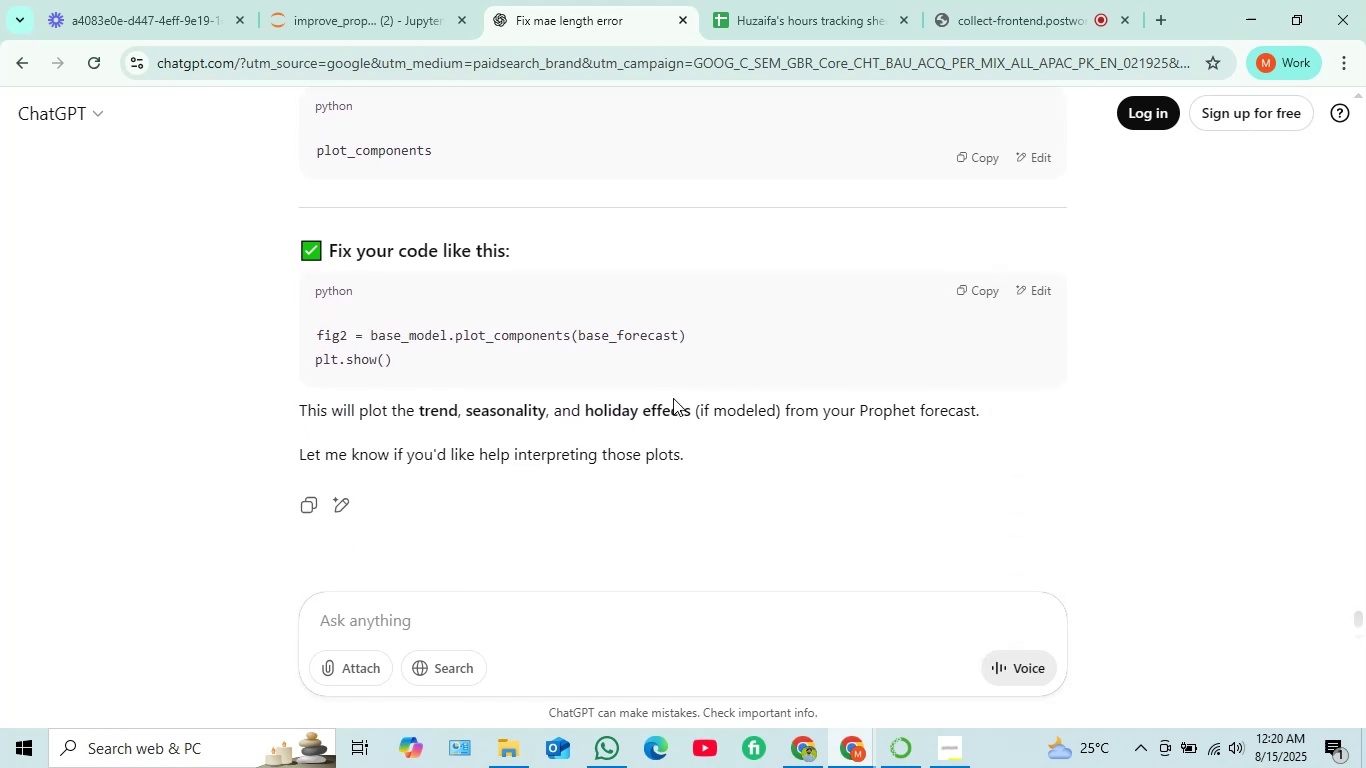 
left_click([356, 0])
 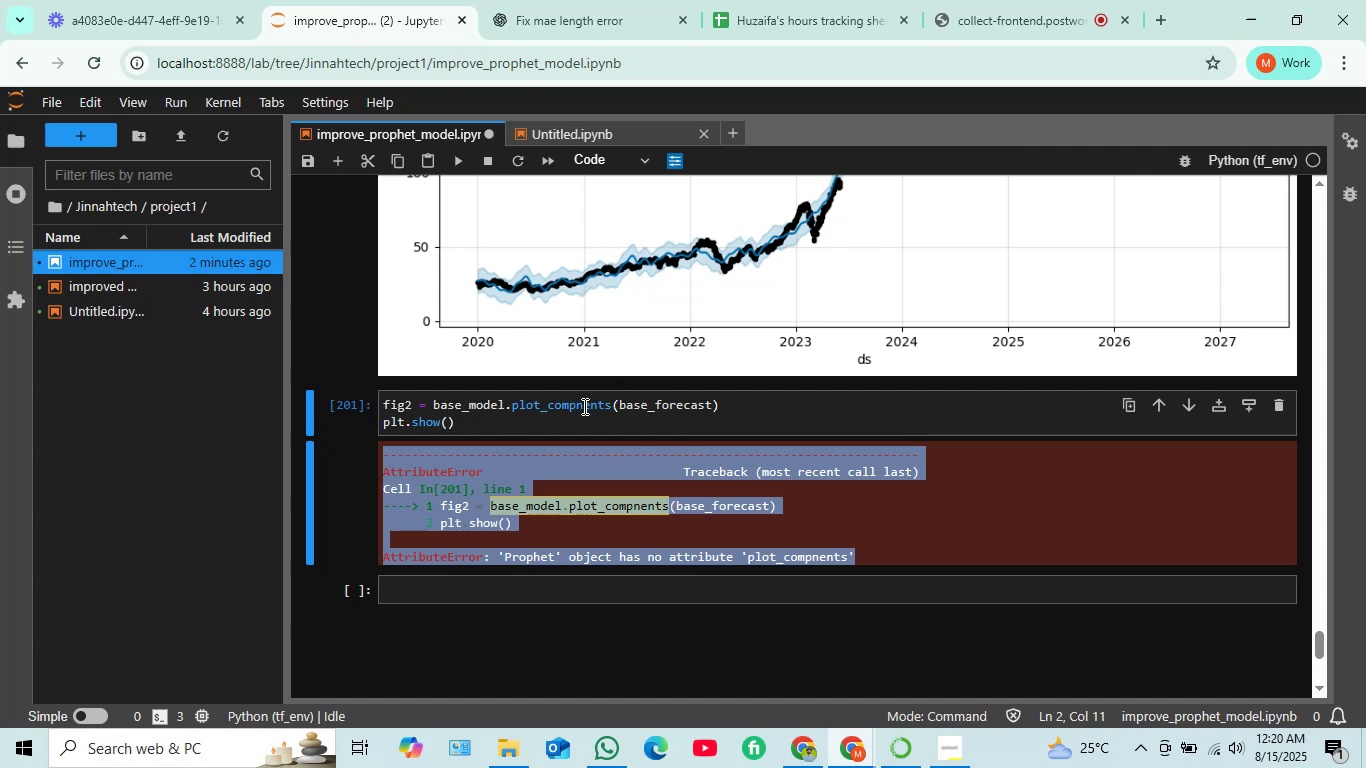 
left_click([569, 406])
 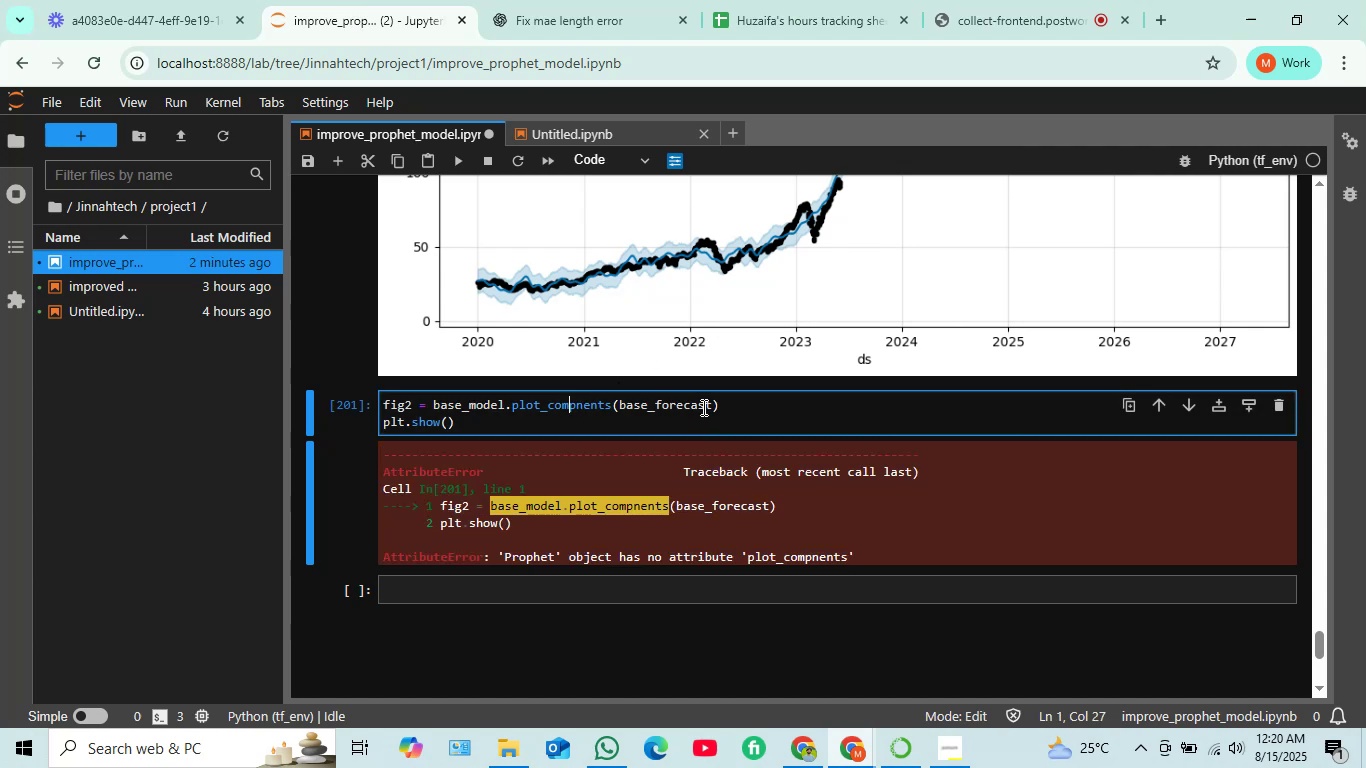 
key(ArrowRight)
 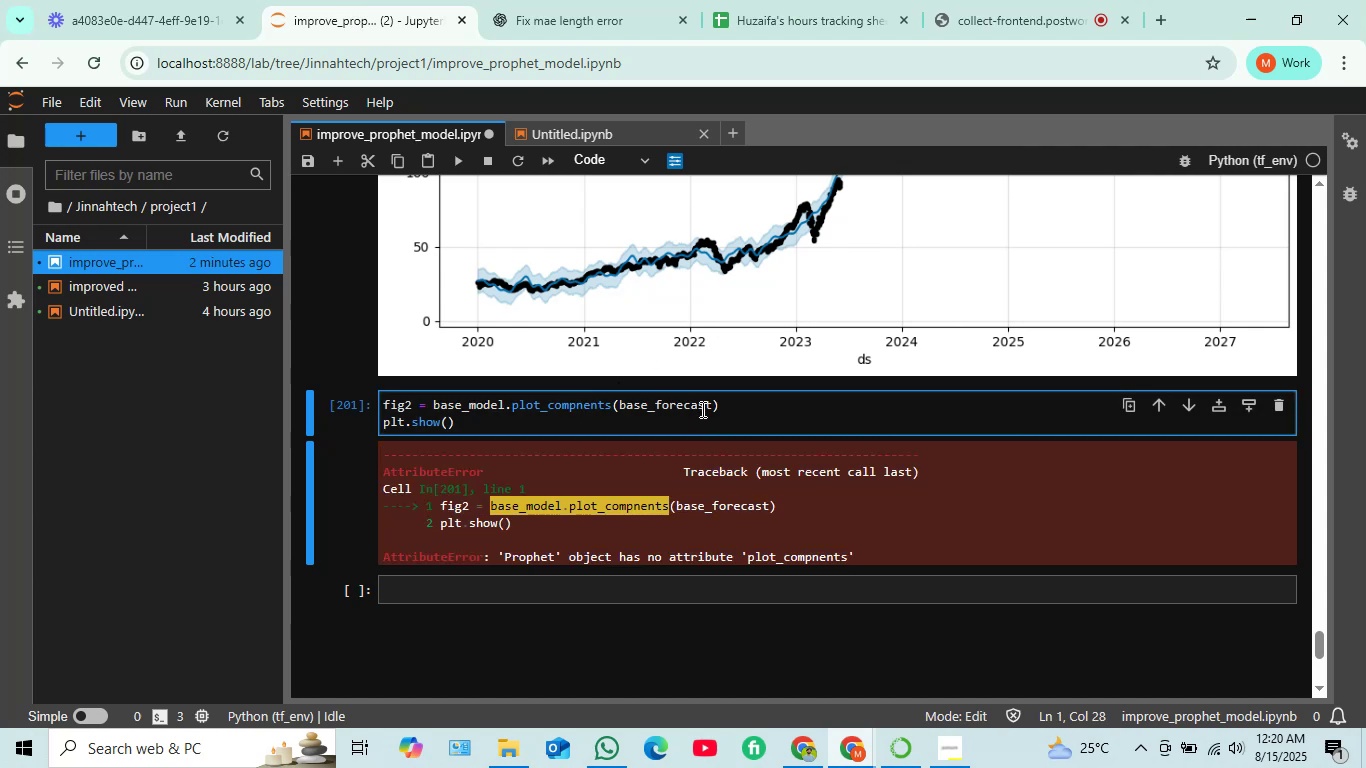 
key(O)
 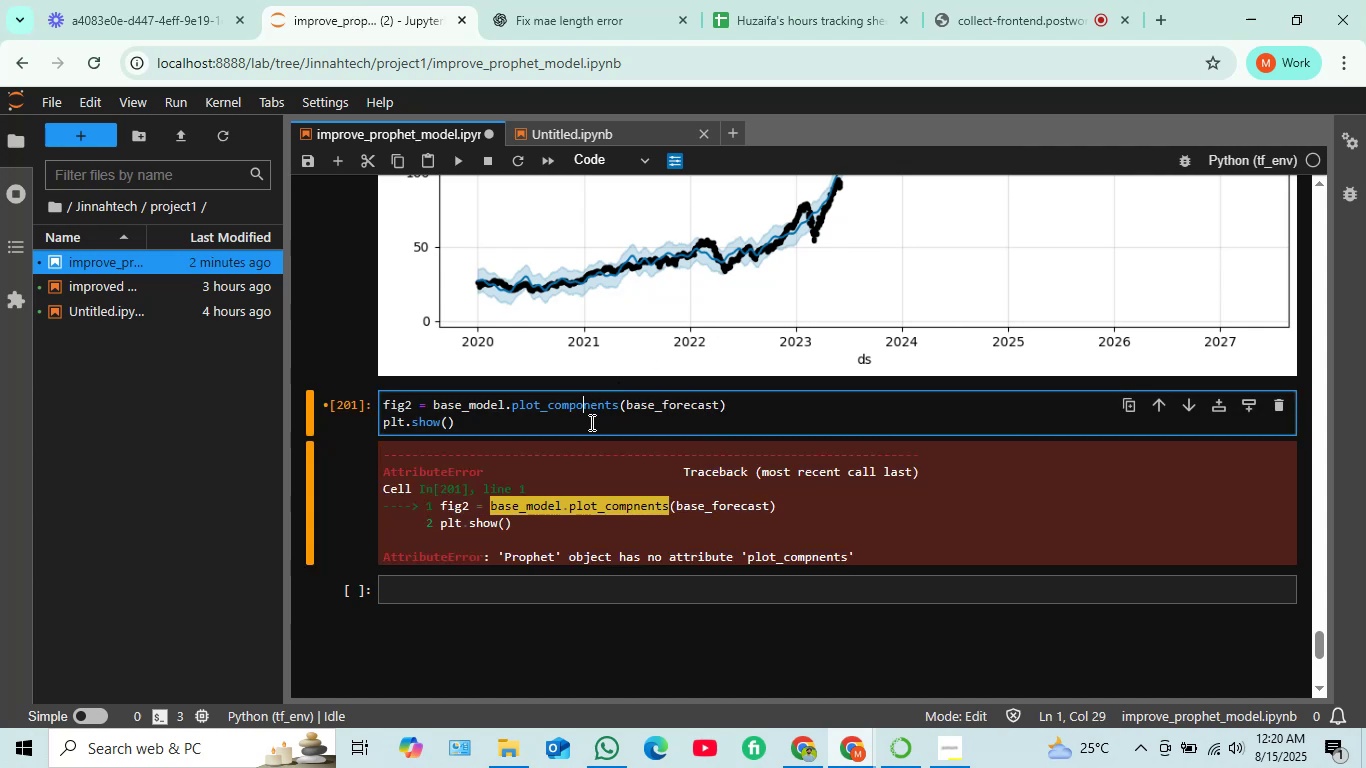 
left_click([581, 424])
 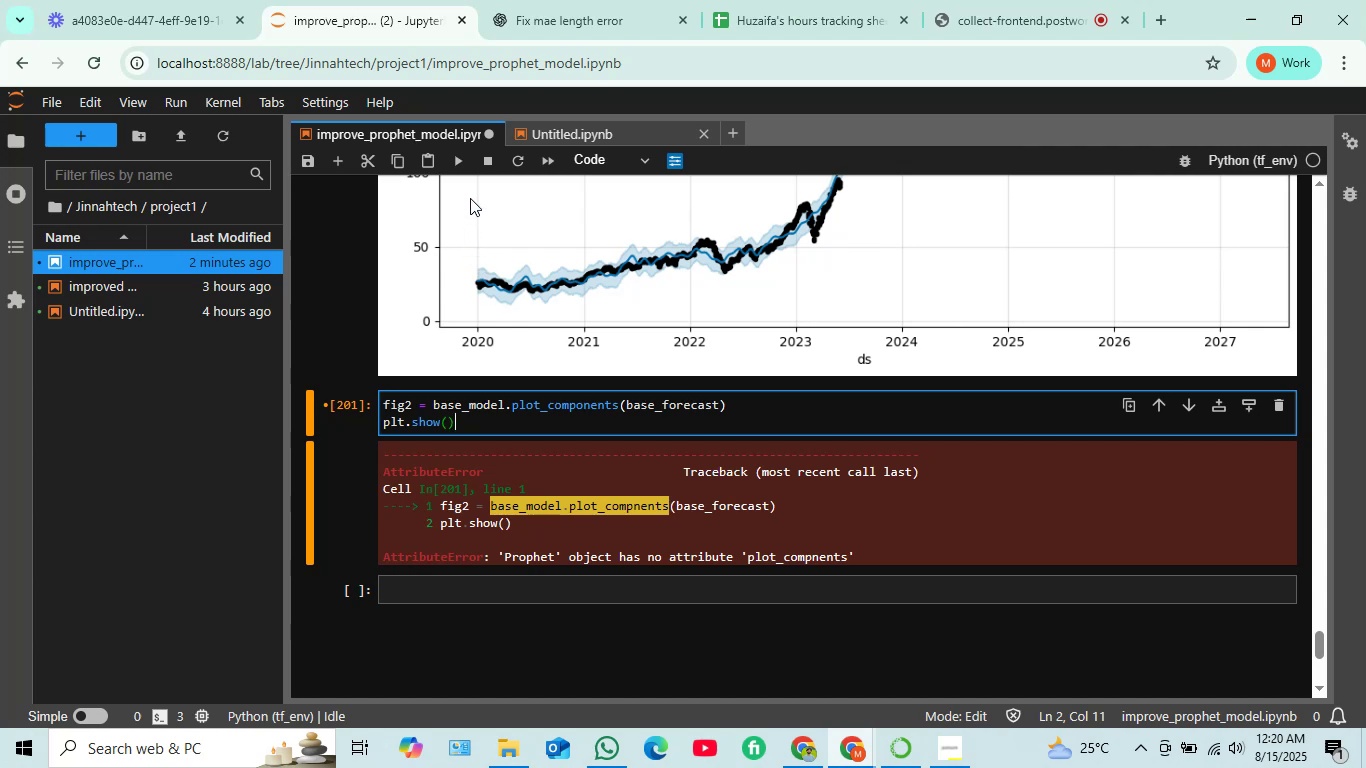 
left_click([456, 160])
 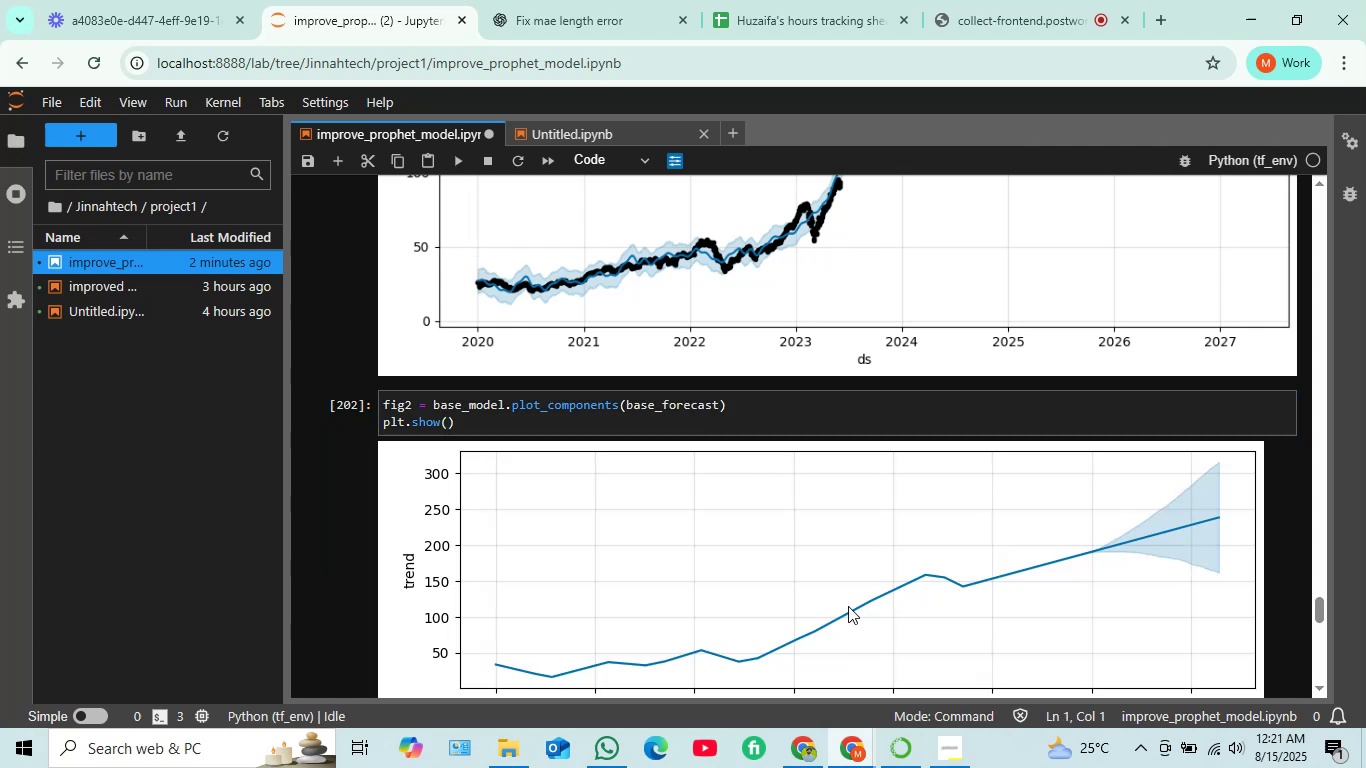 
scroll: coordinate [866, 659], scroll_direction: down, amount: 7.0
 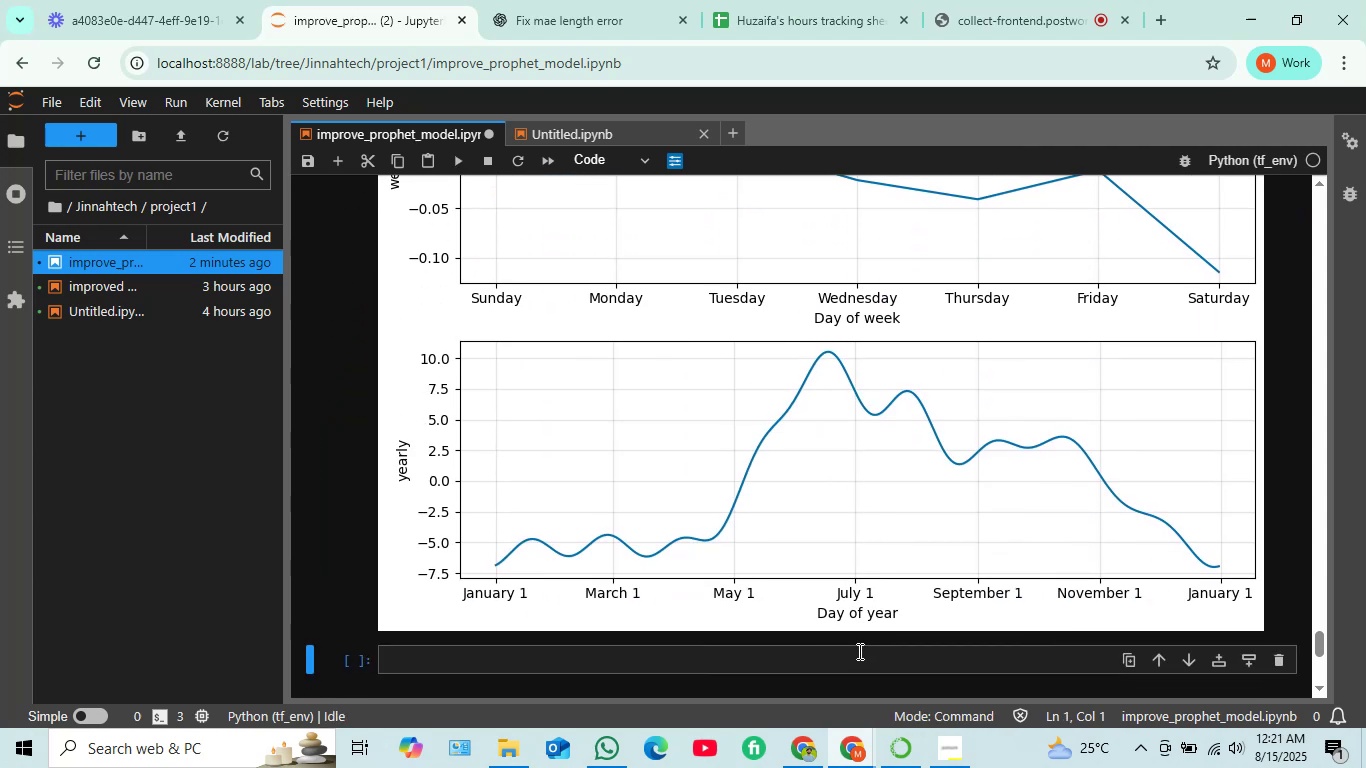 
scroll: coordinate [857, 651], scroll_direction: up, amount: 5.0
 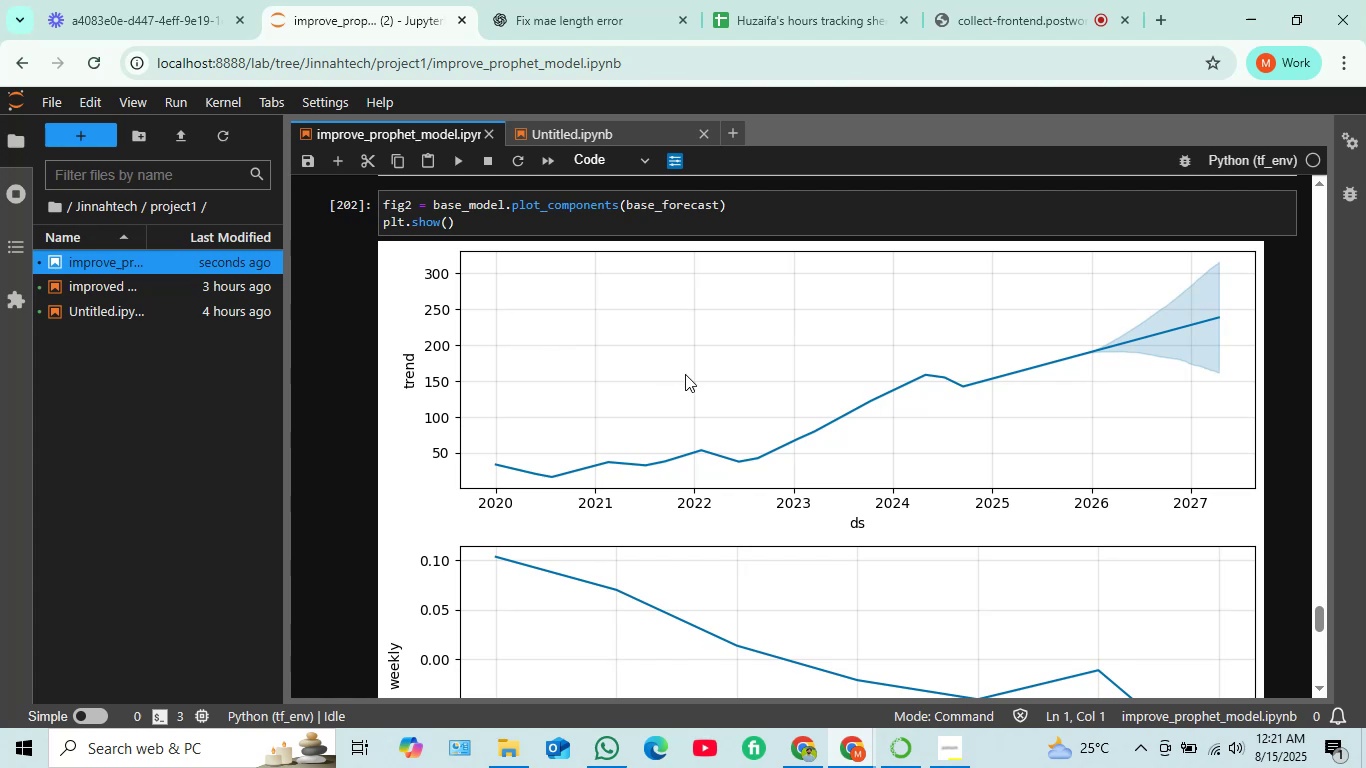 
wait(13.78)
 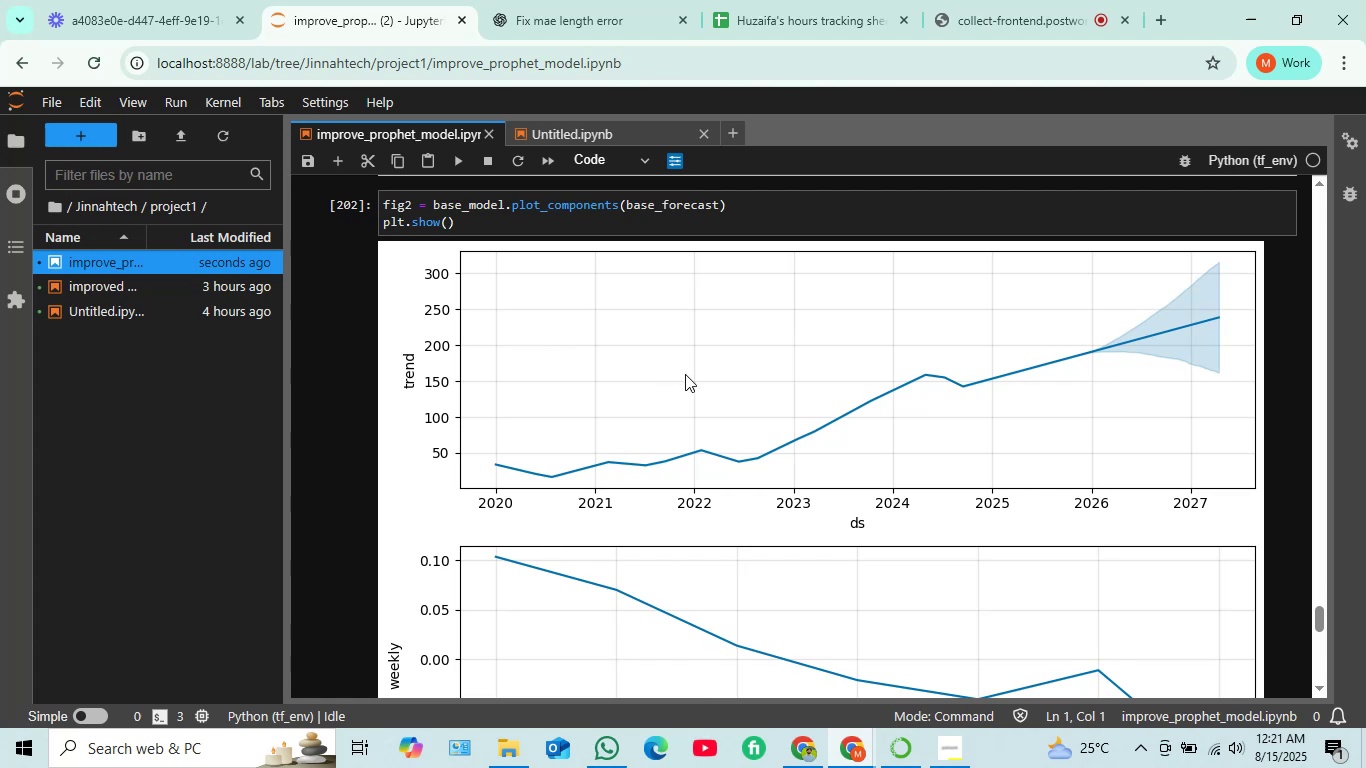 
left_click([723, 205])
 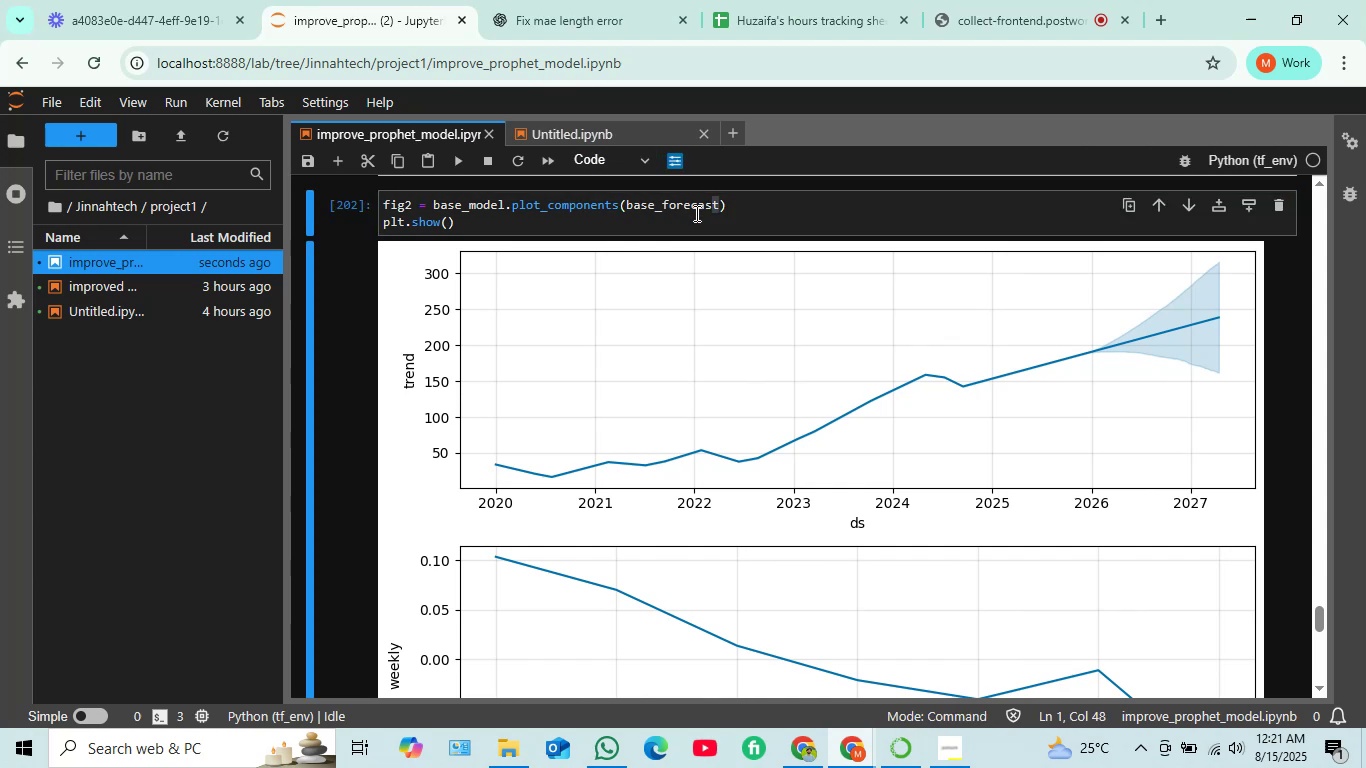 
wait(7.46)
 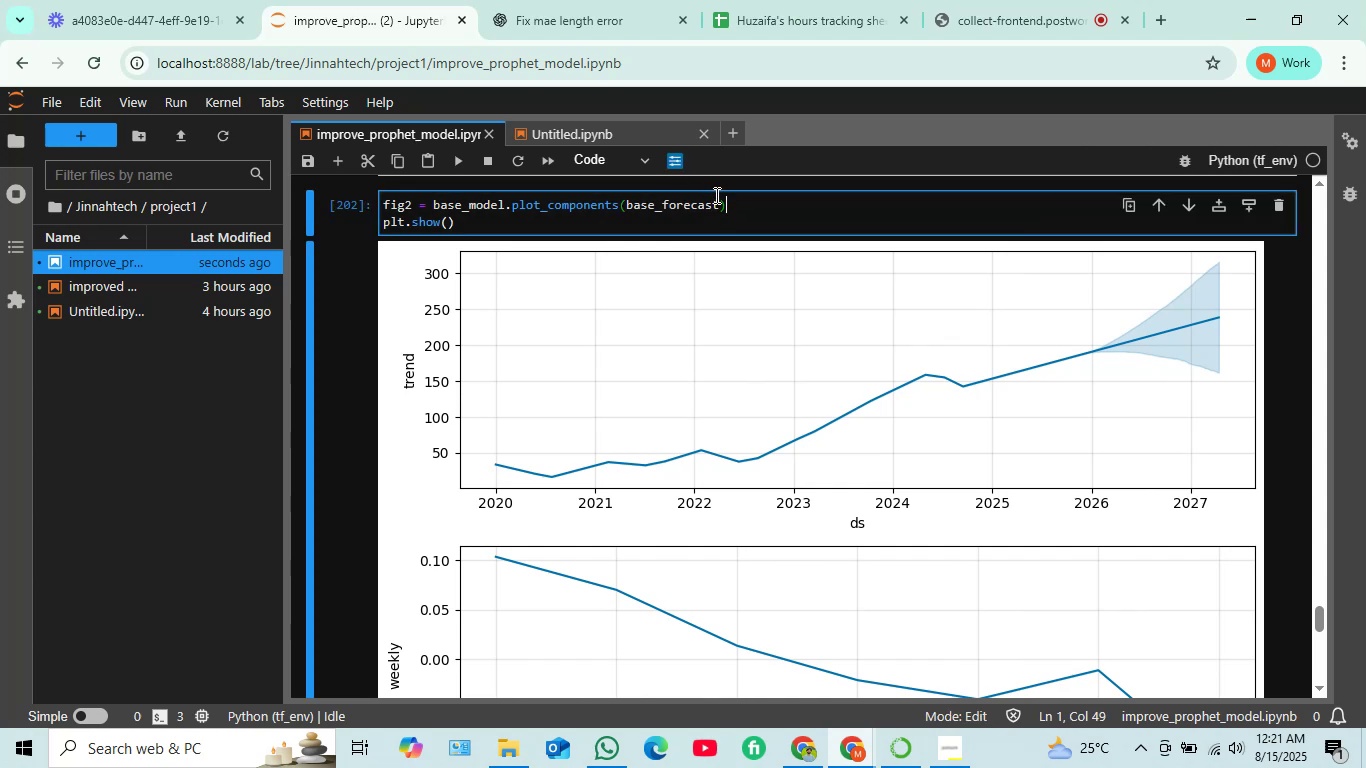 
left_click([722, 206])
 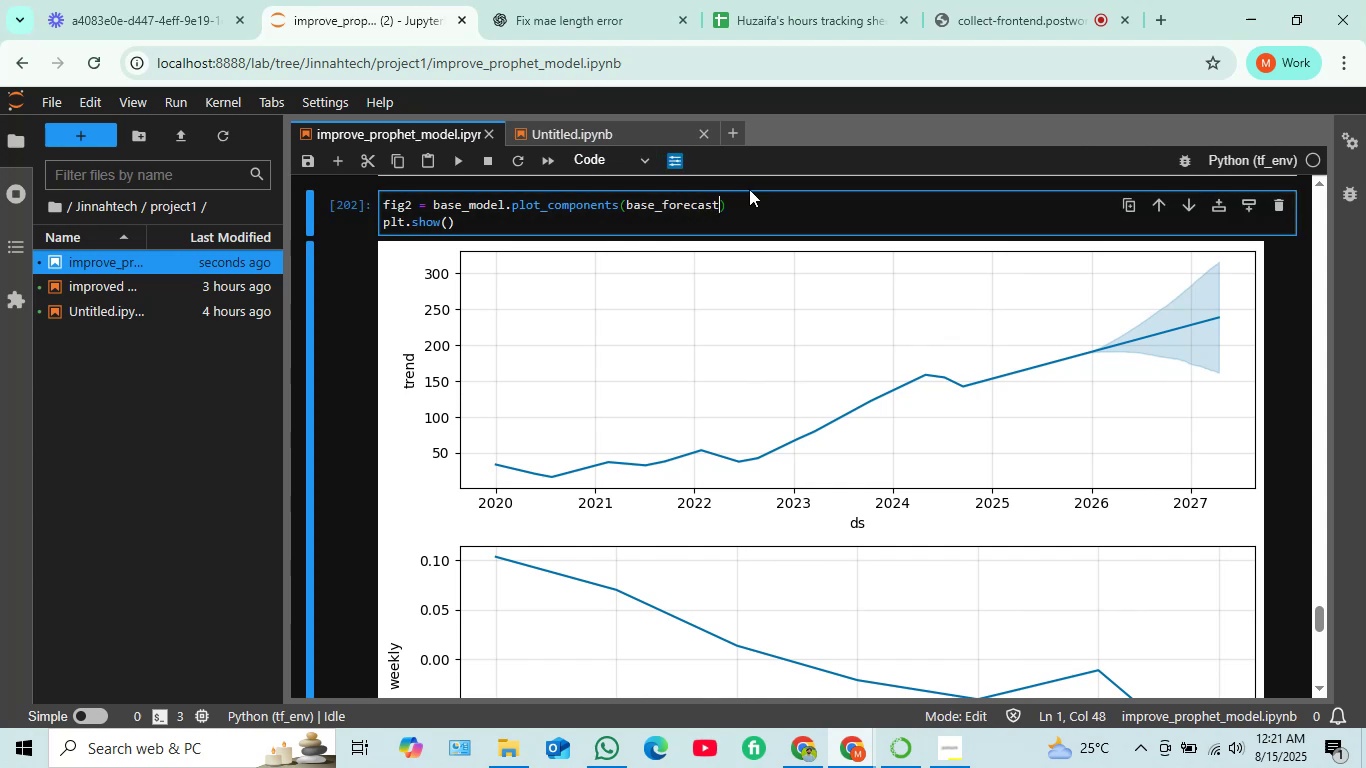 
type(, cp[Home])
key(Backspace)
 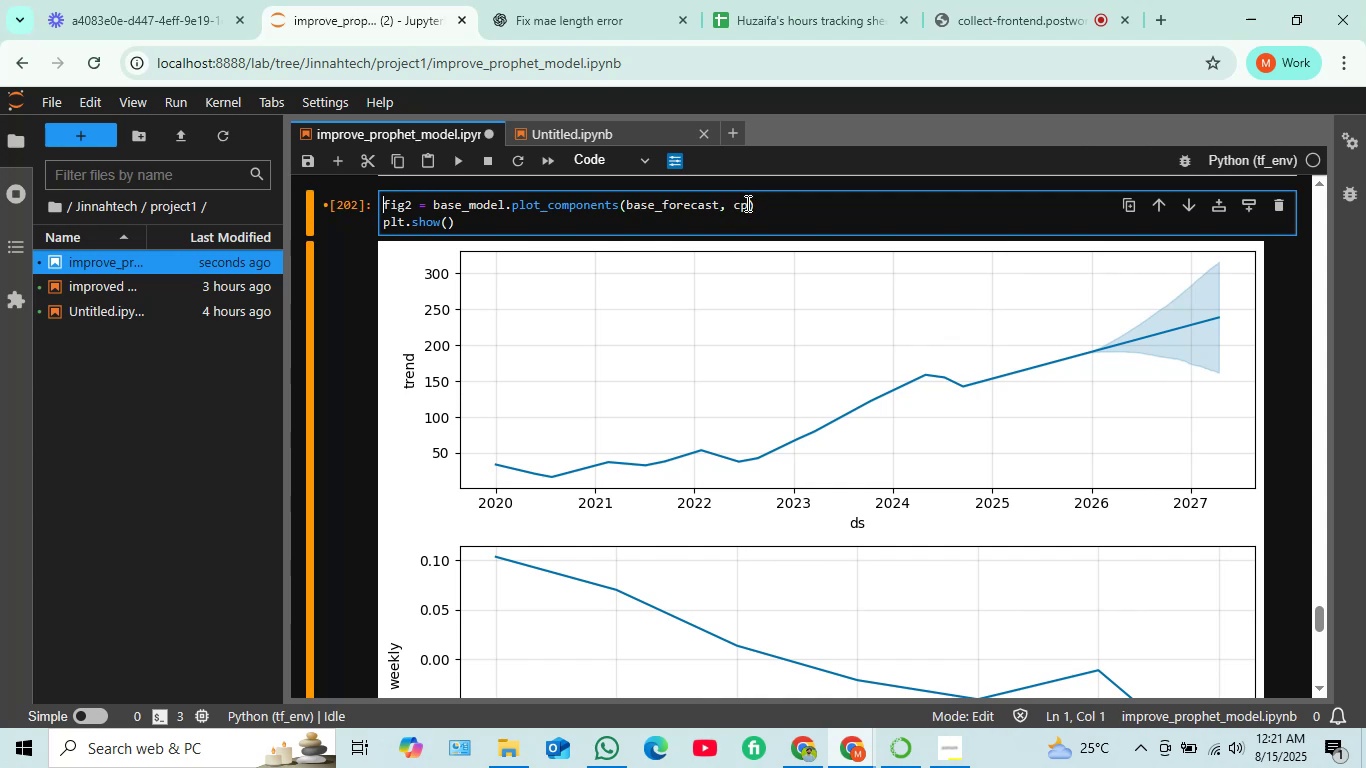 
left_click([746, 203])
 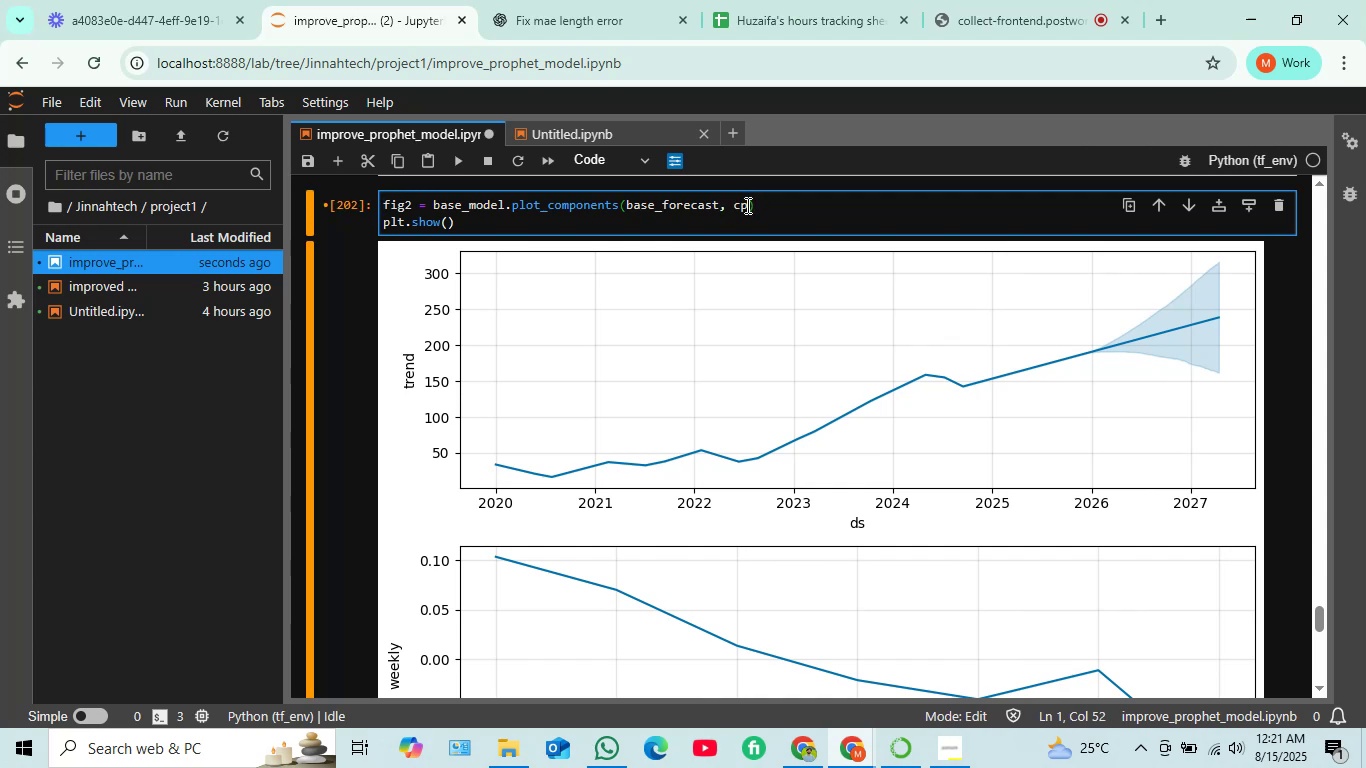 
key(Backspace)
type(olor='greemn)
key(Backspace)
key(Backspace)
type(n')
 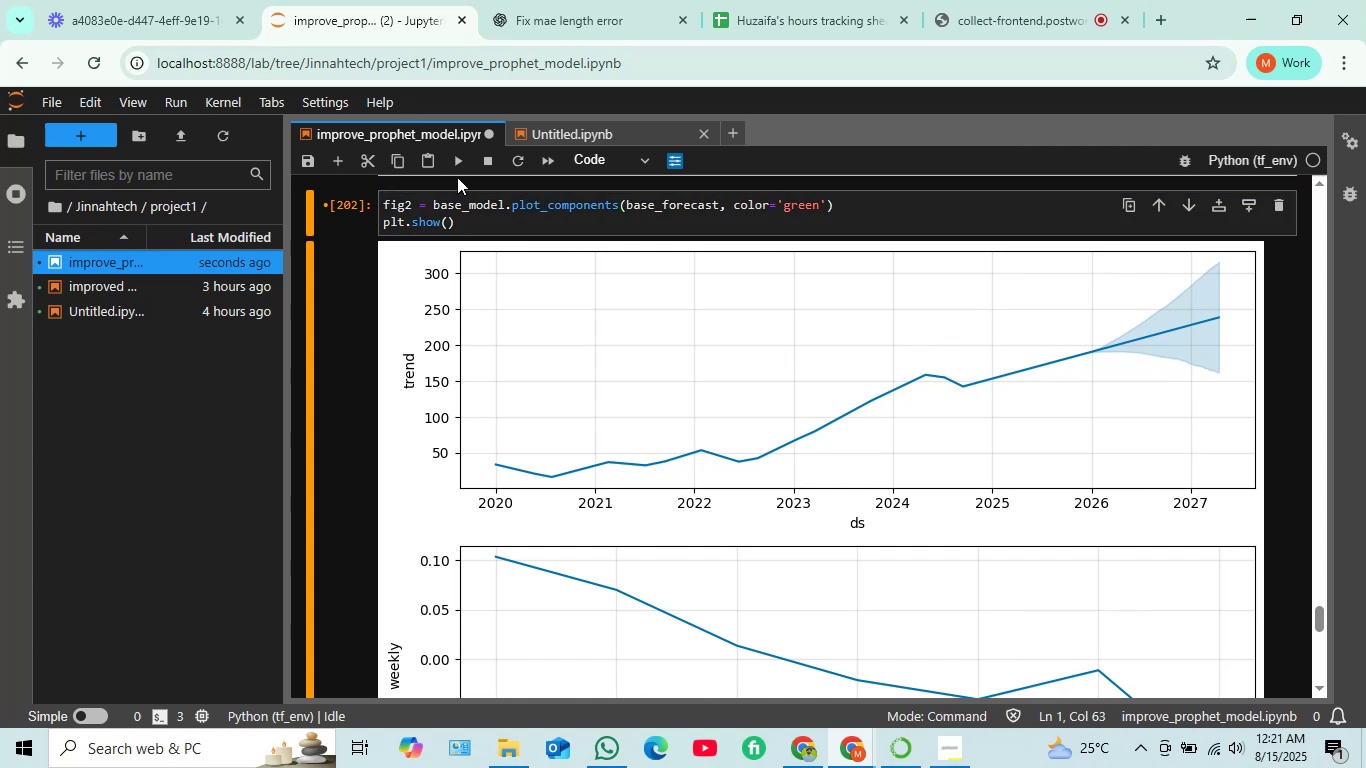 
left_click([452, 156])
 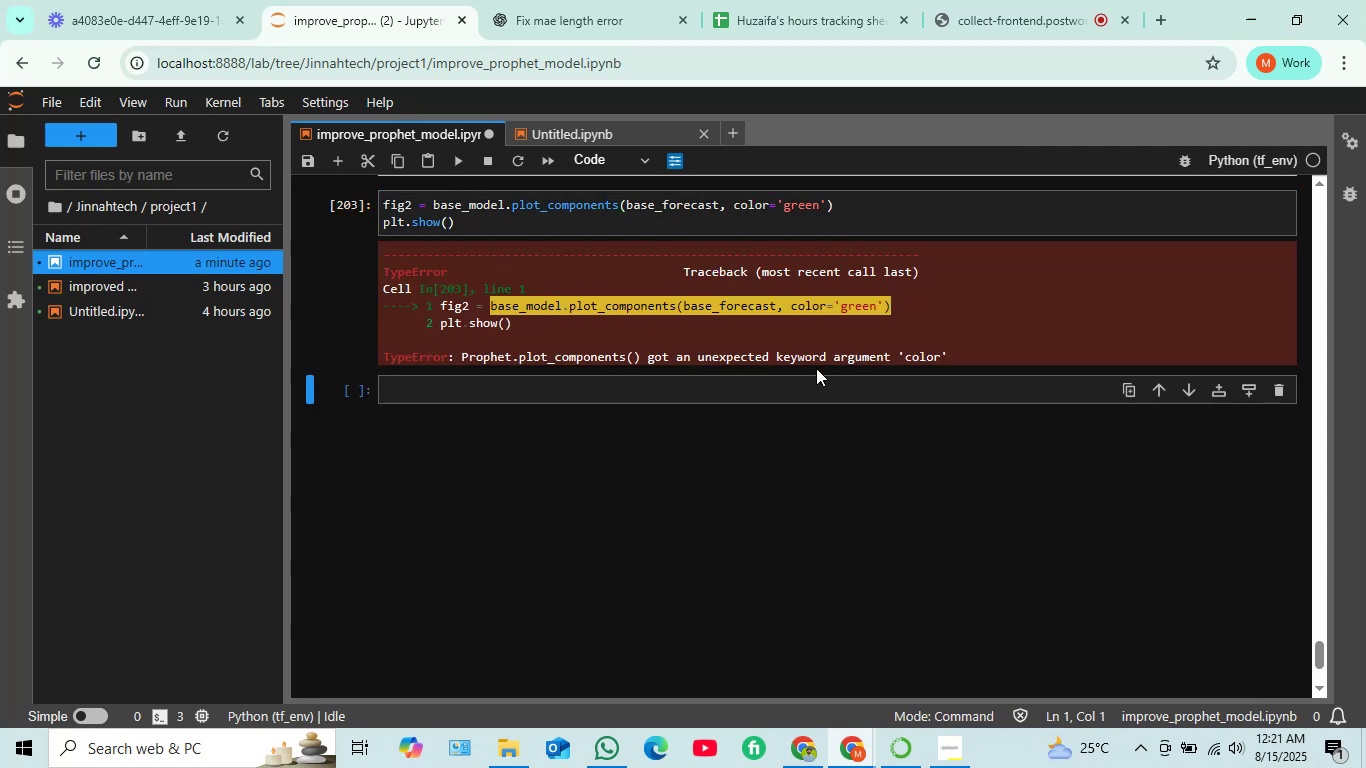 
wait(6.99)
 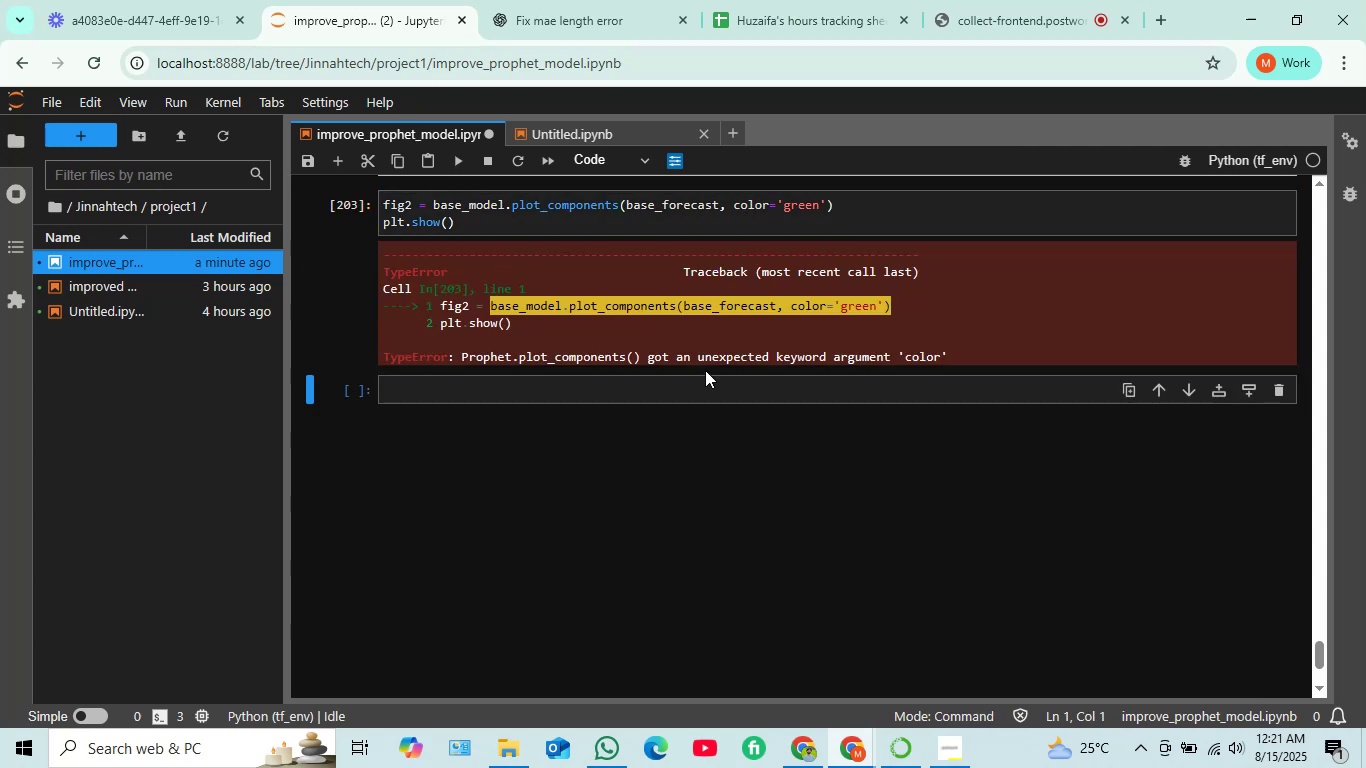 
left_click_drag(start_coordinate=[826, 200], to_coordinate=[736, 207])
 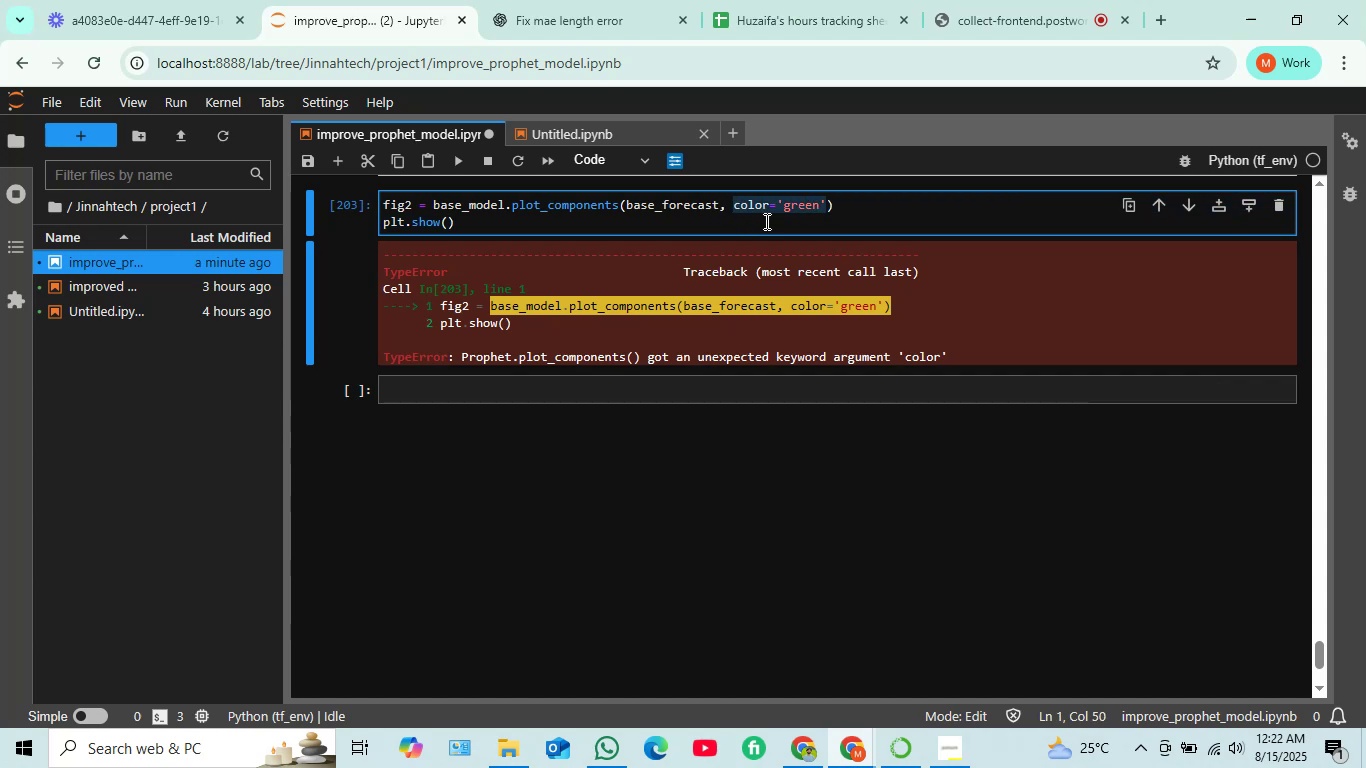 
key(Backspace)
 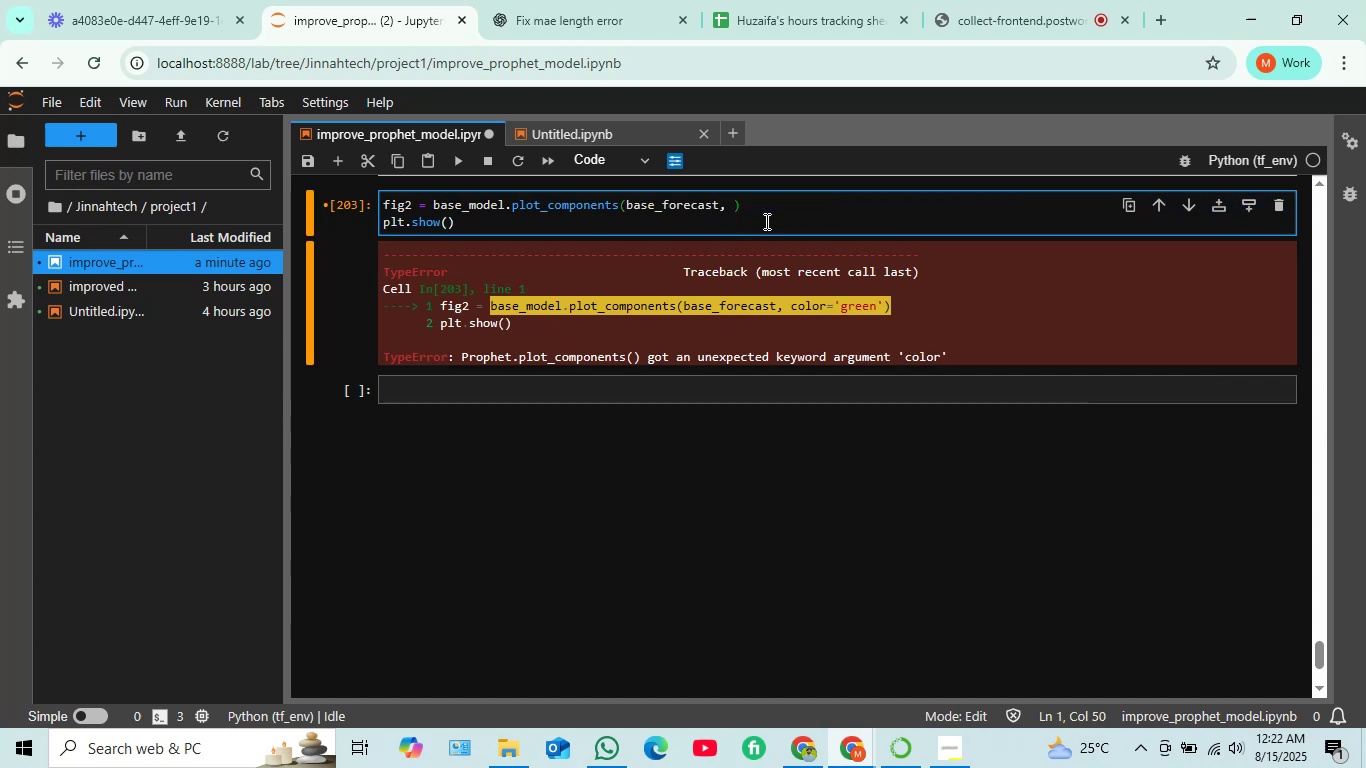 
key(Backspace)
 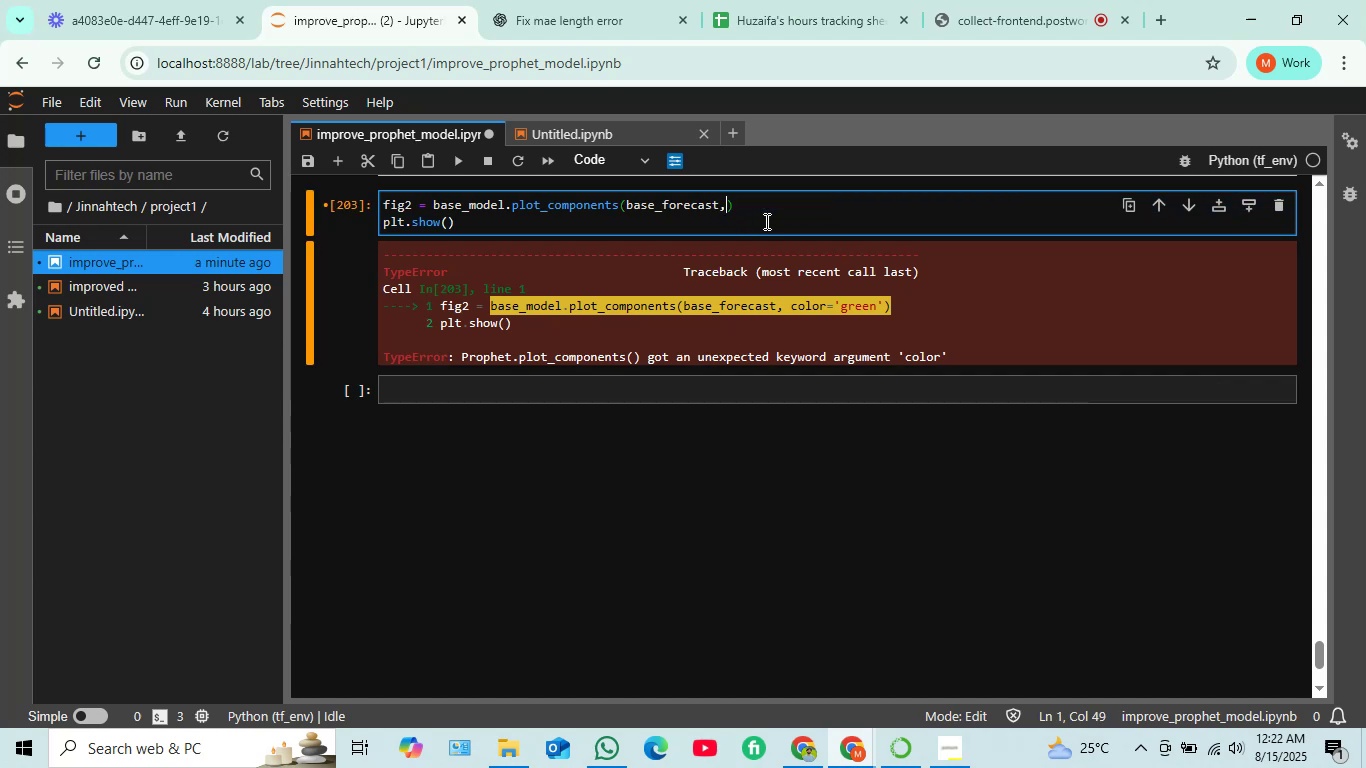 
key(Backspace)
 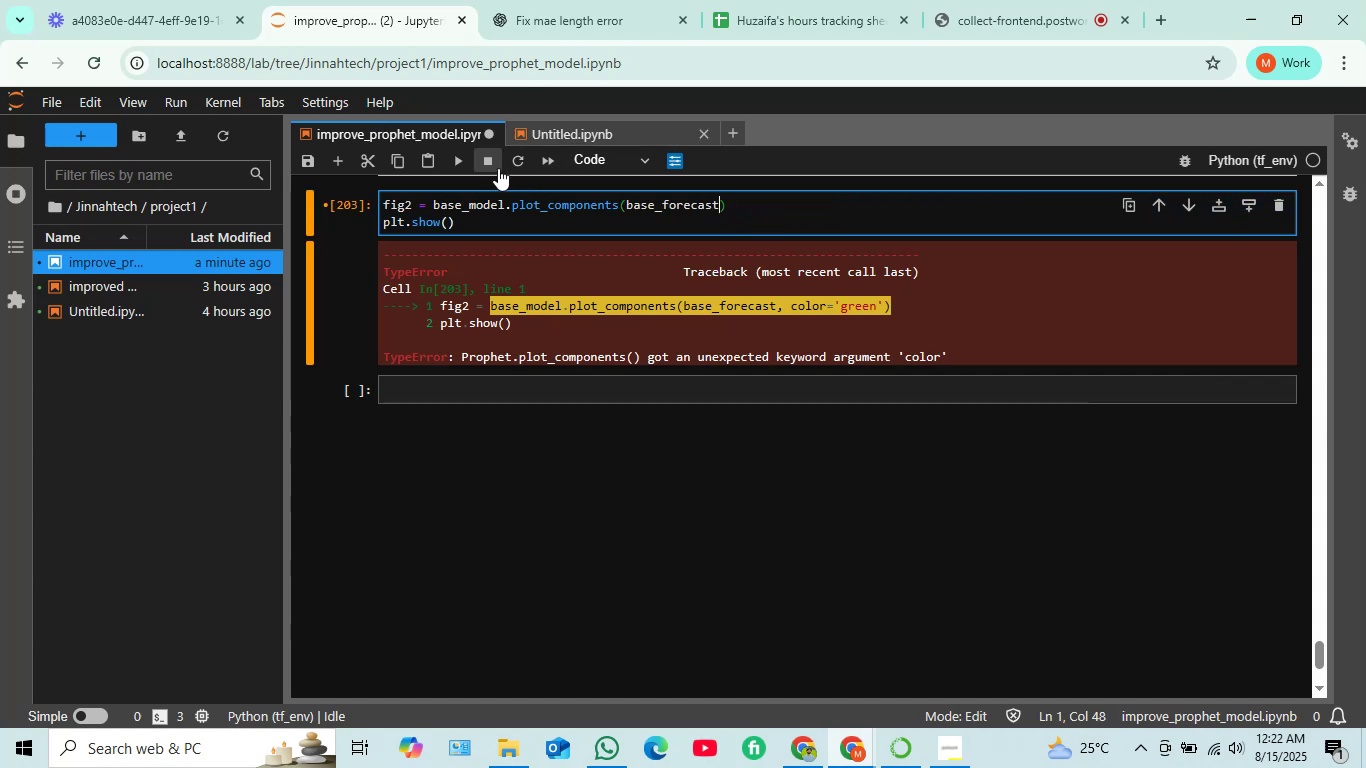 
wait(8.69)
 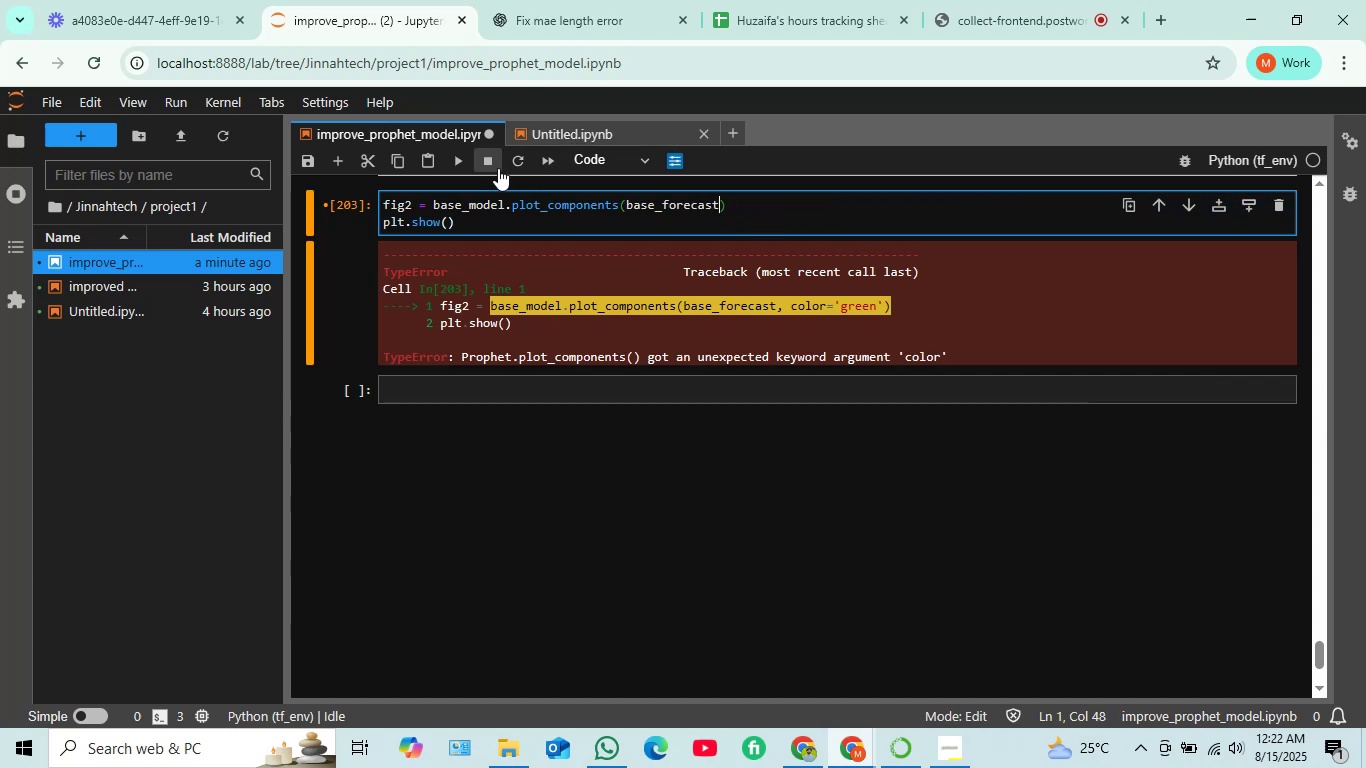 
scroll: coordinate [679, 340], scroll_direction: down, amount: 5.0
 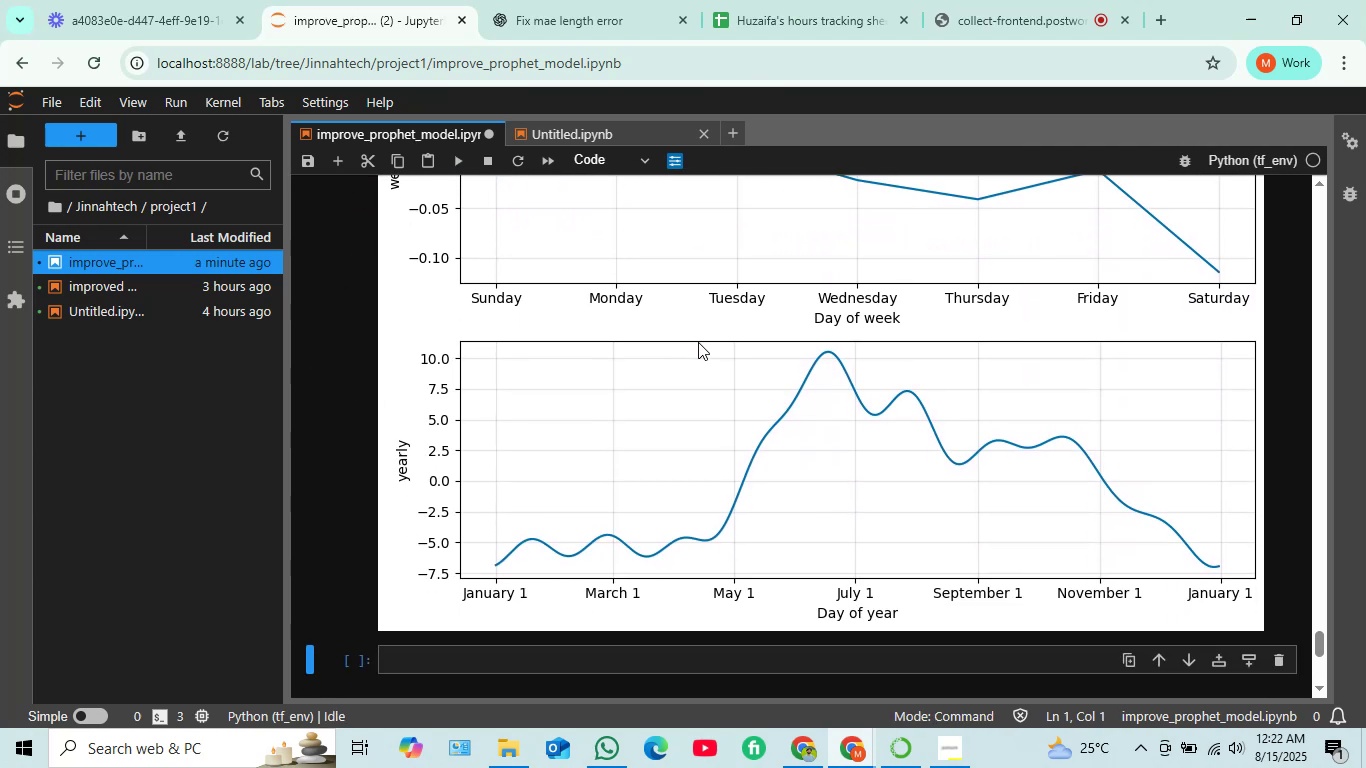 
scroll: coordinate [695, 337], scroll_direction: up, amount: 5.0
 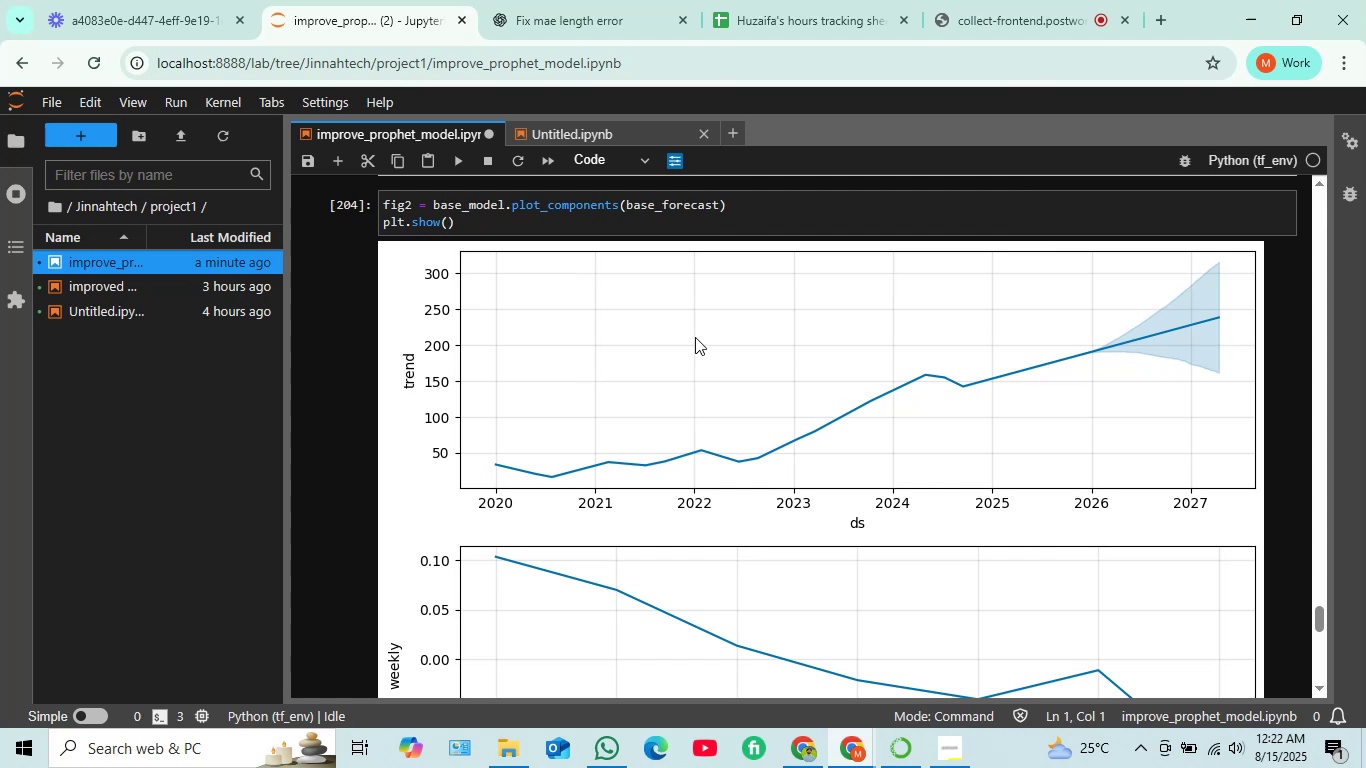 
scroll: coordinate [790, 414], scroll_direction: down, amount: 6.0
 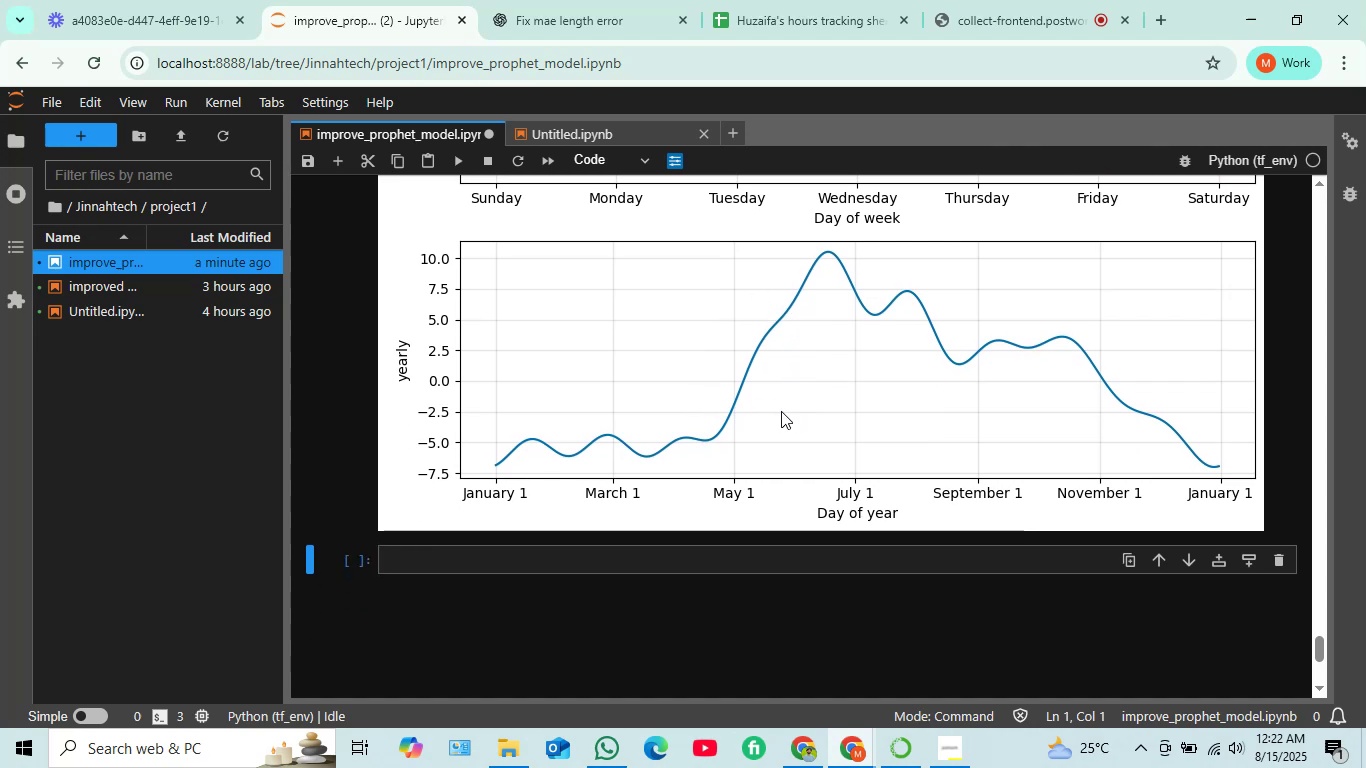 
left_click([869, 384])
 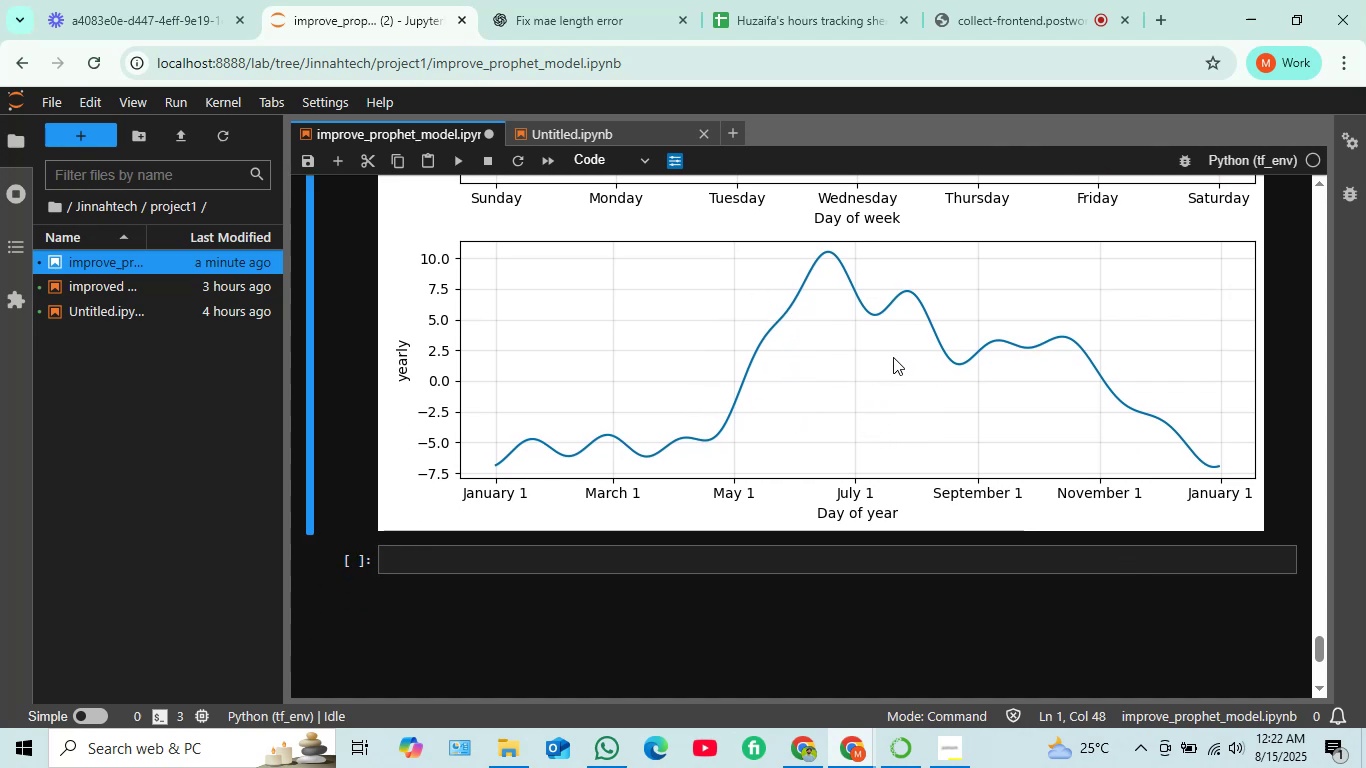 
scroll: coordinate [870, 325], scroll_direction: up, amount: 24.0
 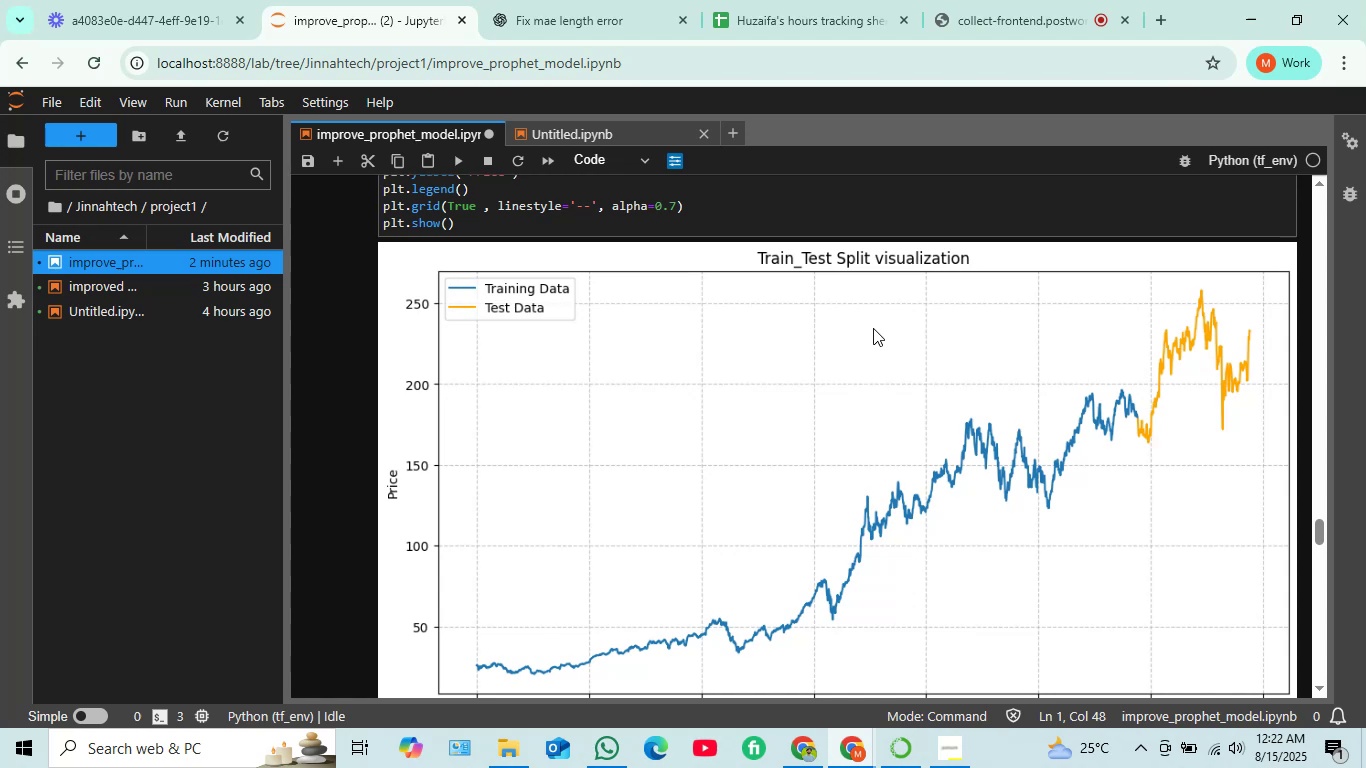 
scroll: coordinate [865, 334], scroll_direction: down, amount: 11.0
 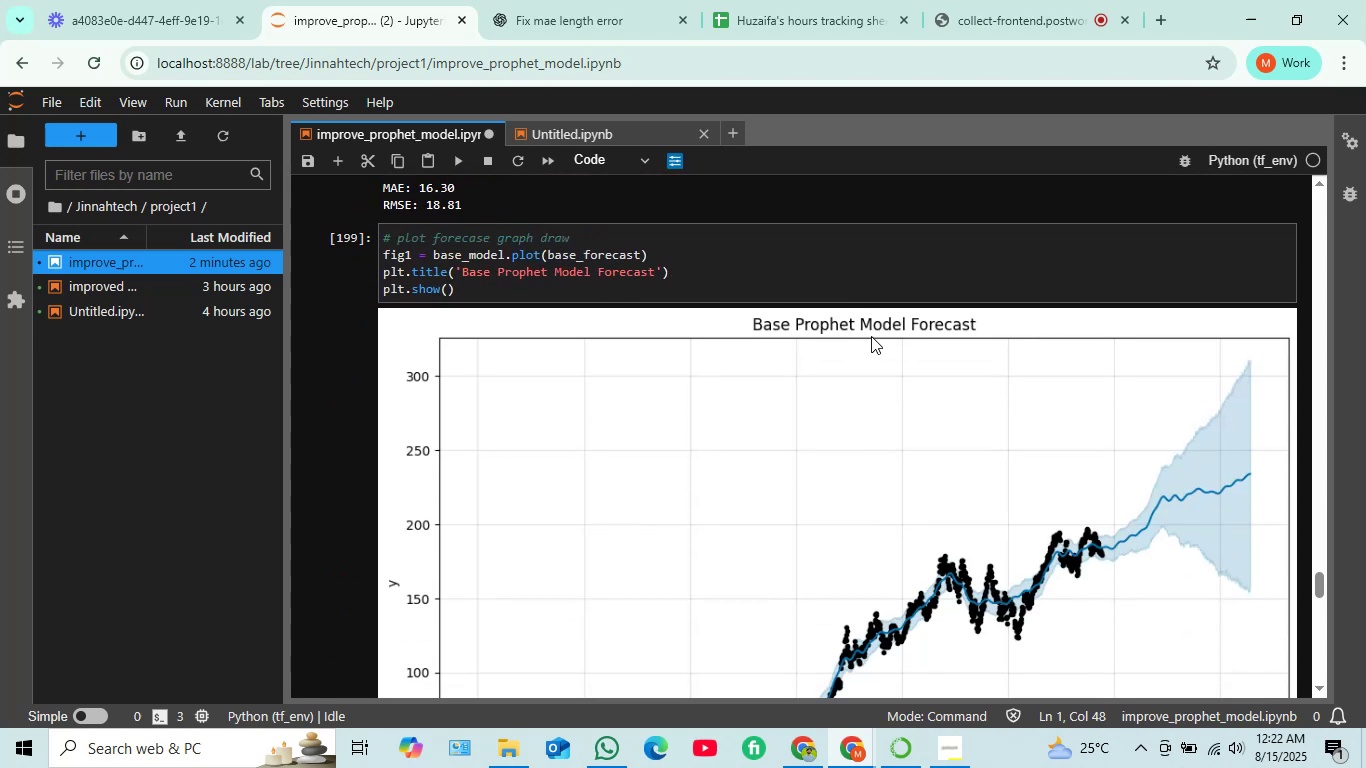 
scroll: coordinate [856, 320], scroll_direction: up, amount: 30.0
 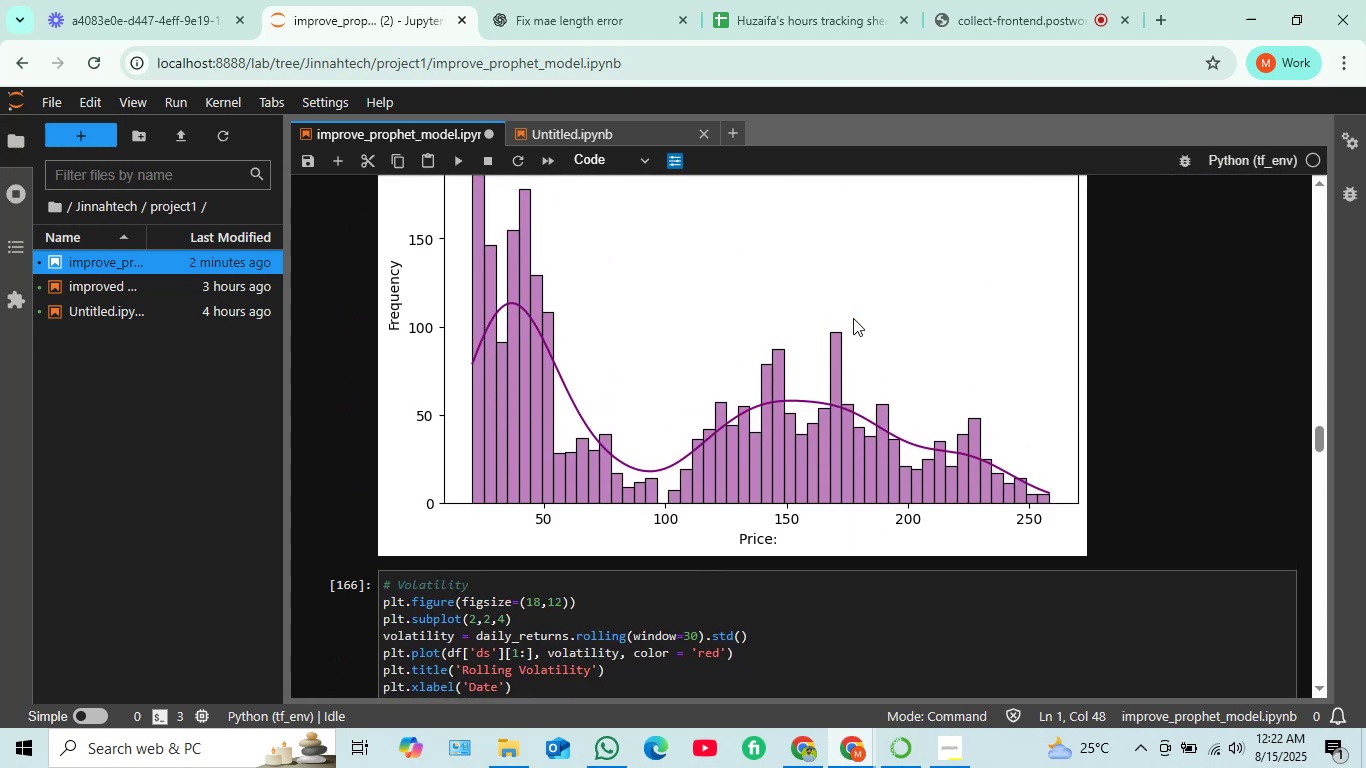 
scroll: coordinate [851, 331], scroll_direction: down, amount: 49.0
 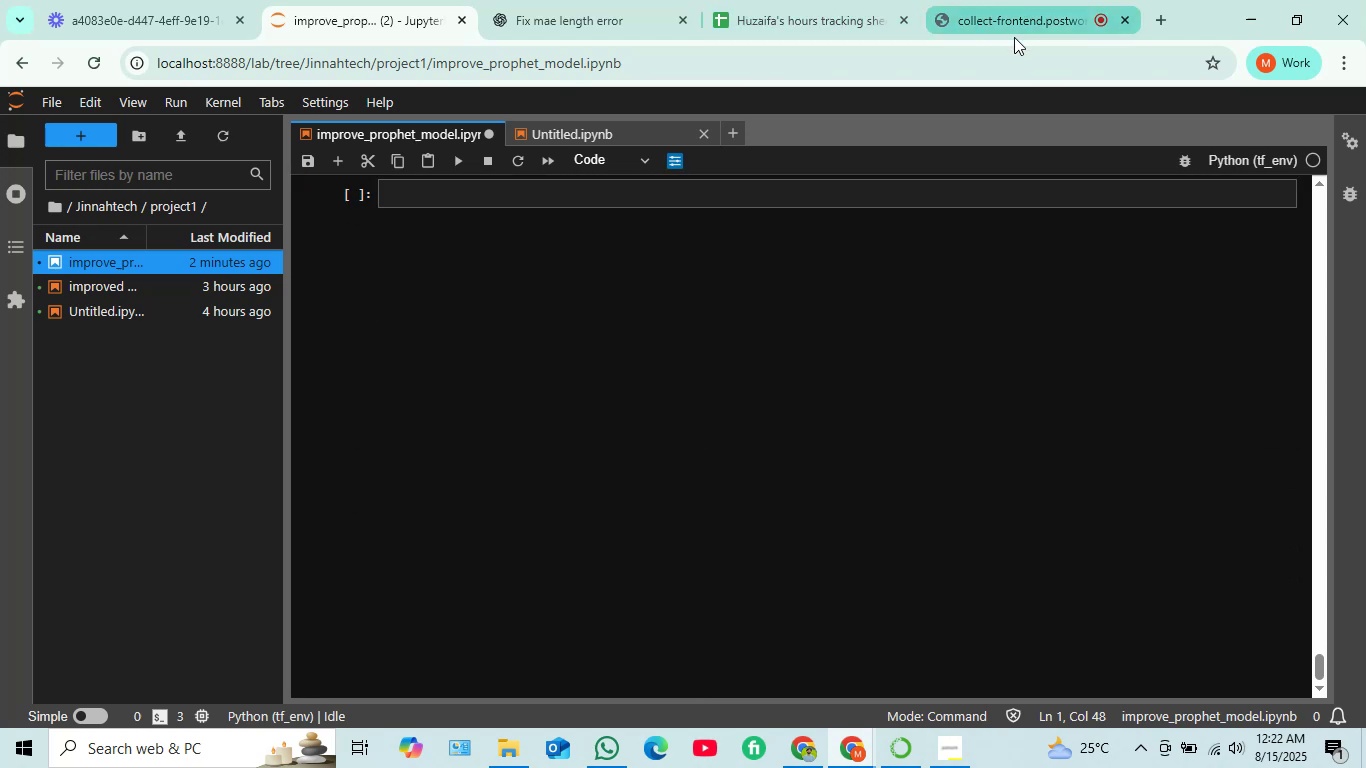 